 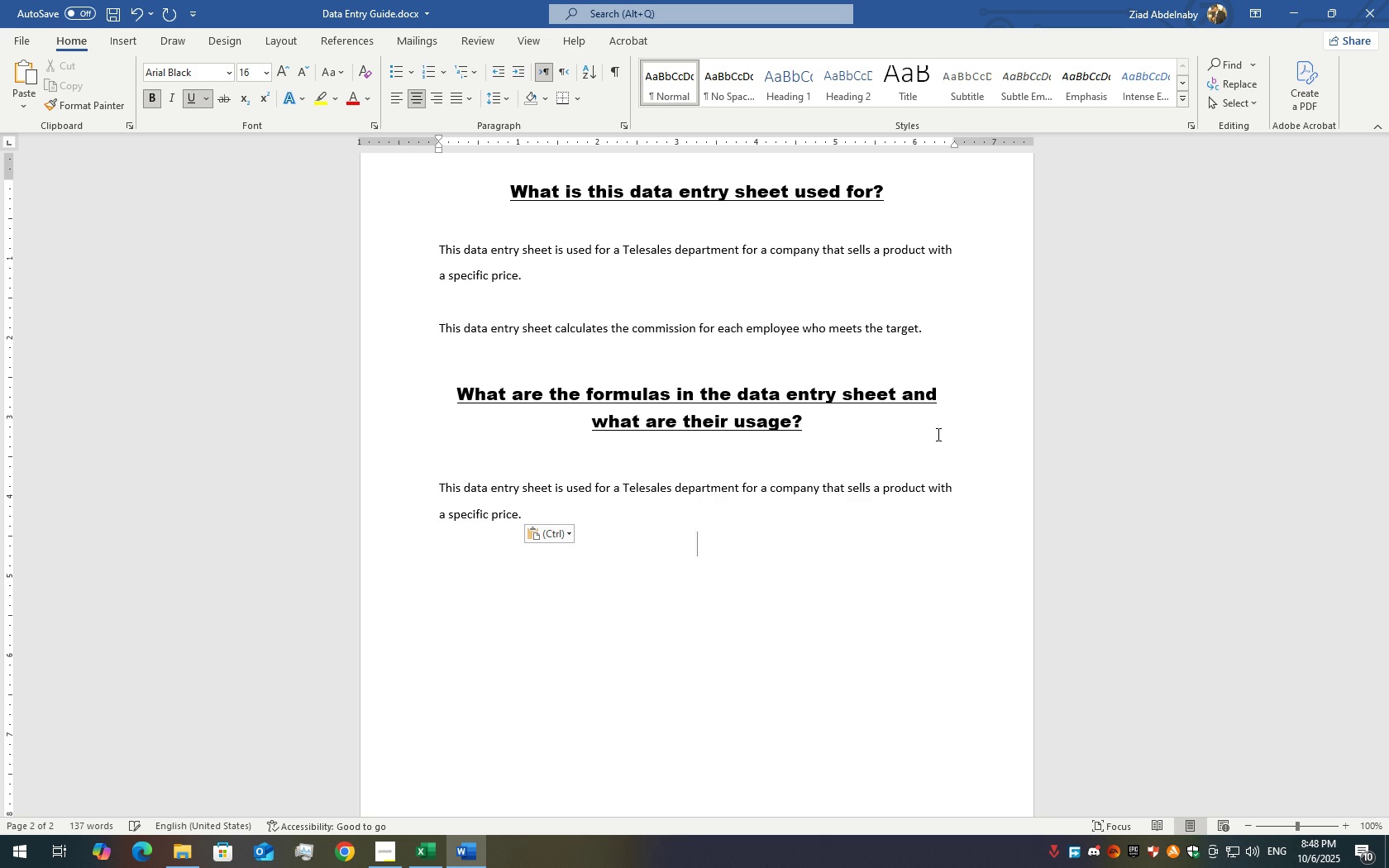 
left_click([489, 495])
 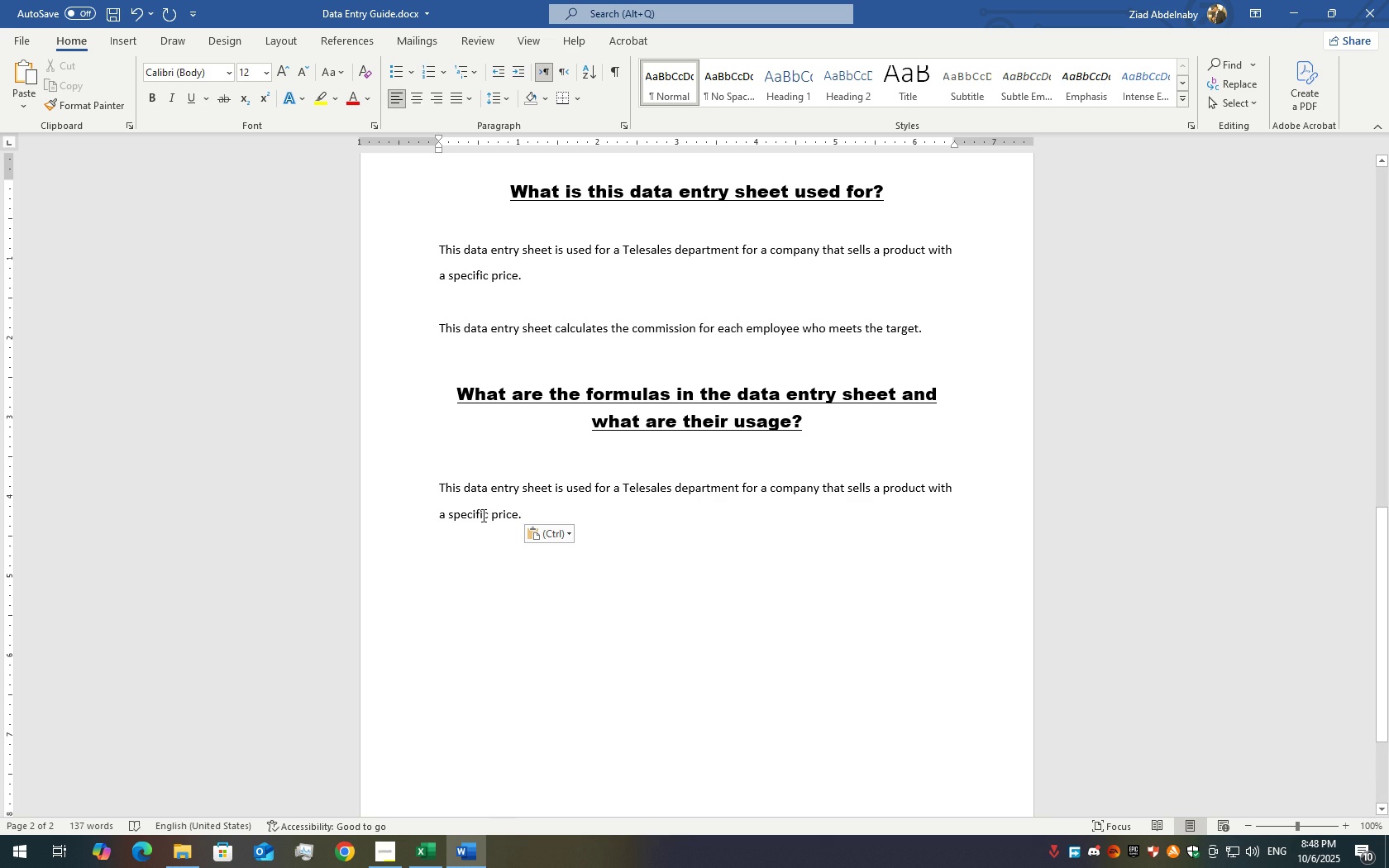 
scroll: coordinate [489, 513], scroll_direction: up, amount: 2.0
 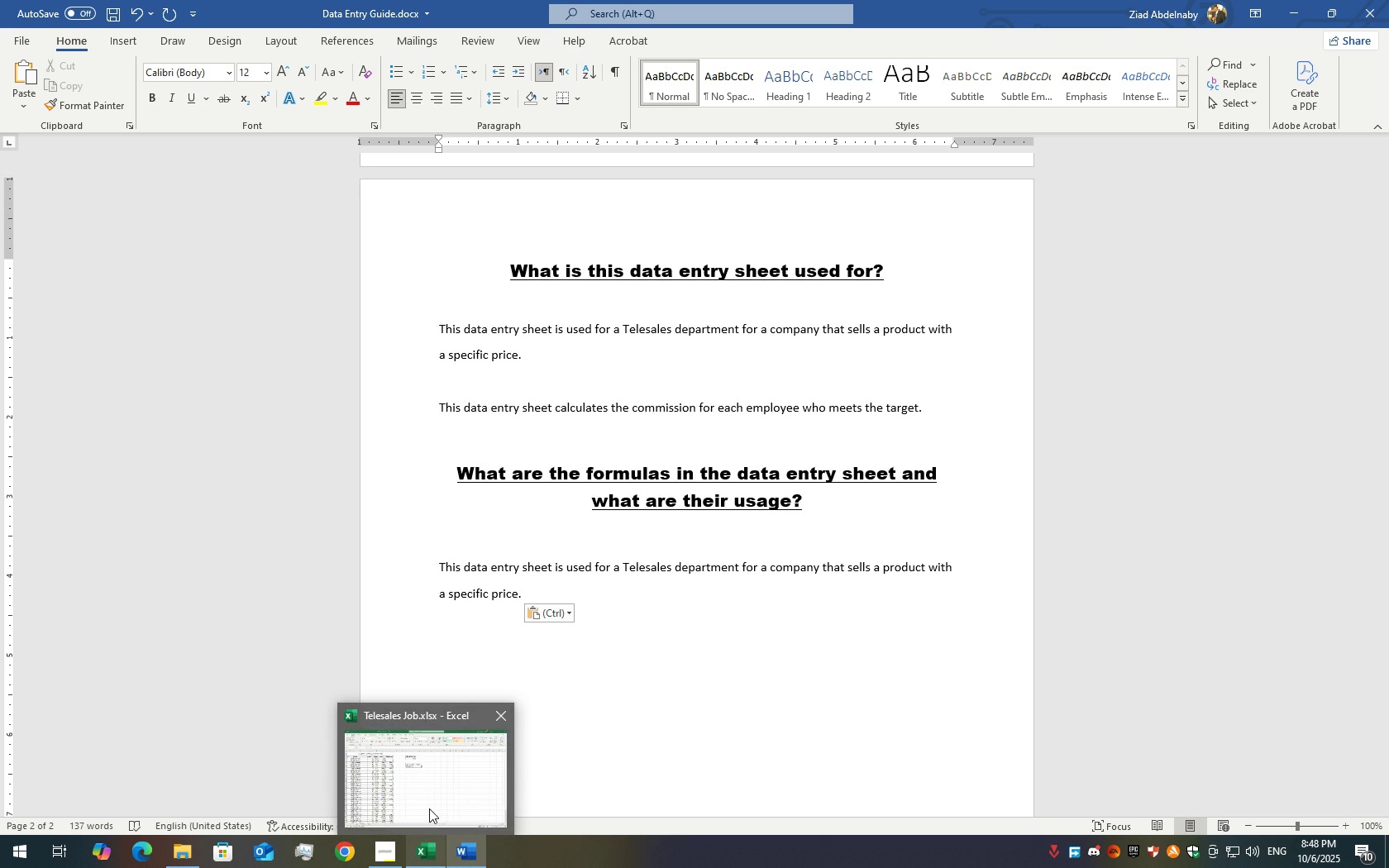 
left_click([422, 810])
 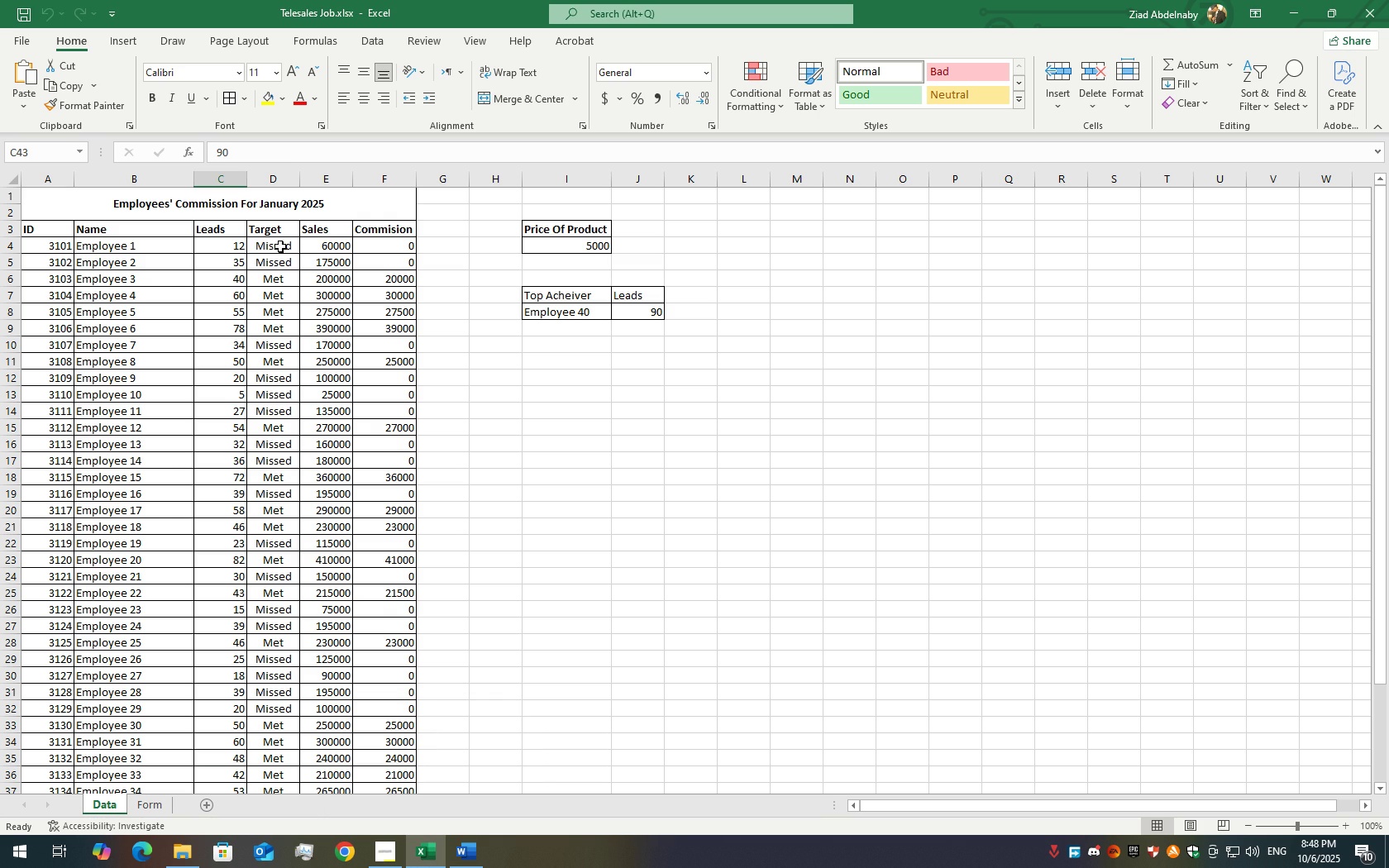 
double_click([280, 246])
 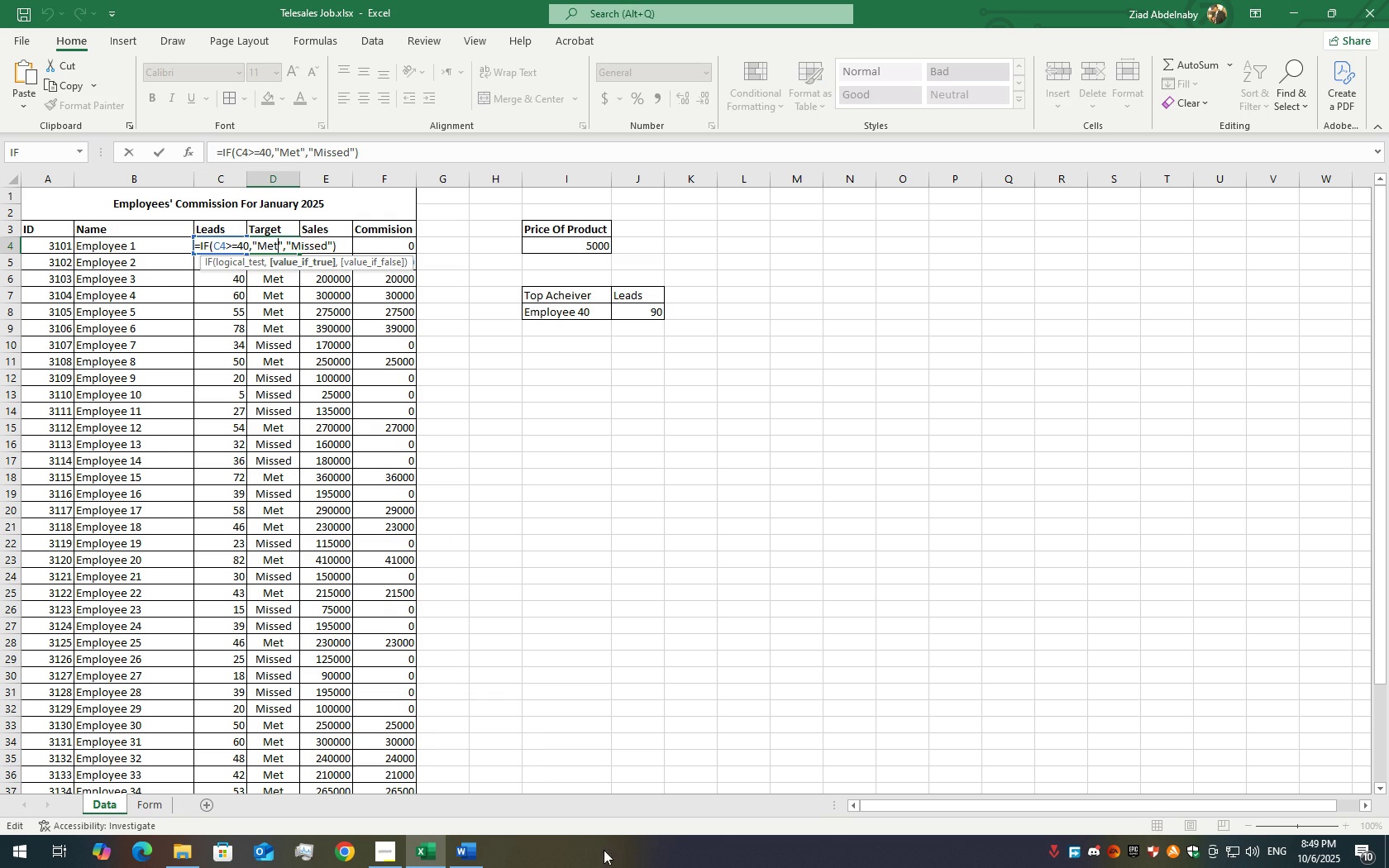 
key(Escape)
 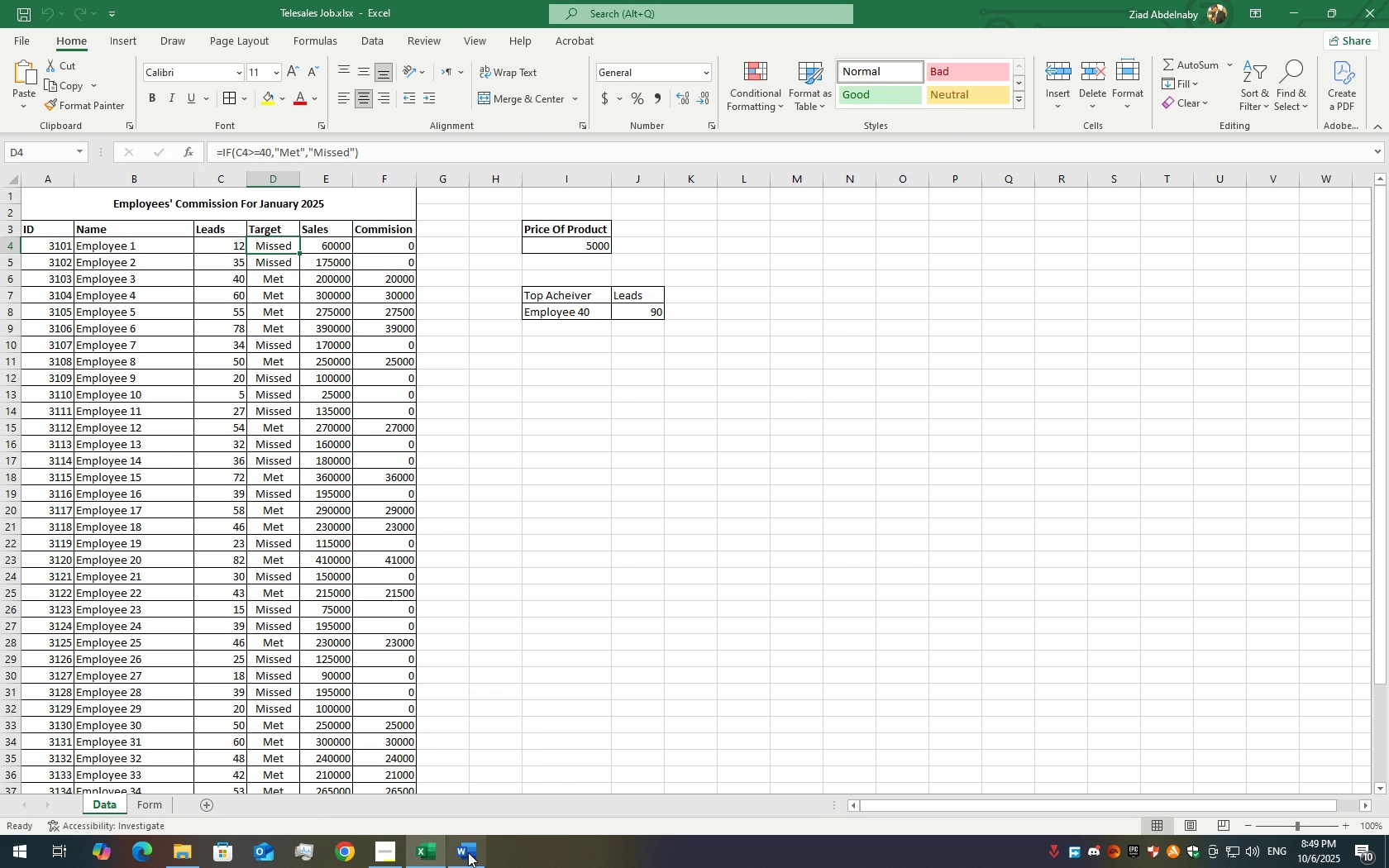 
left_click([468, 852])
 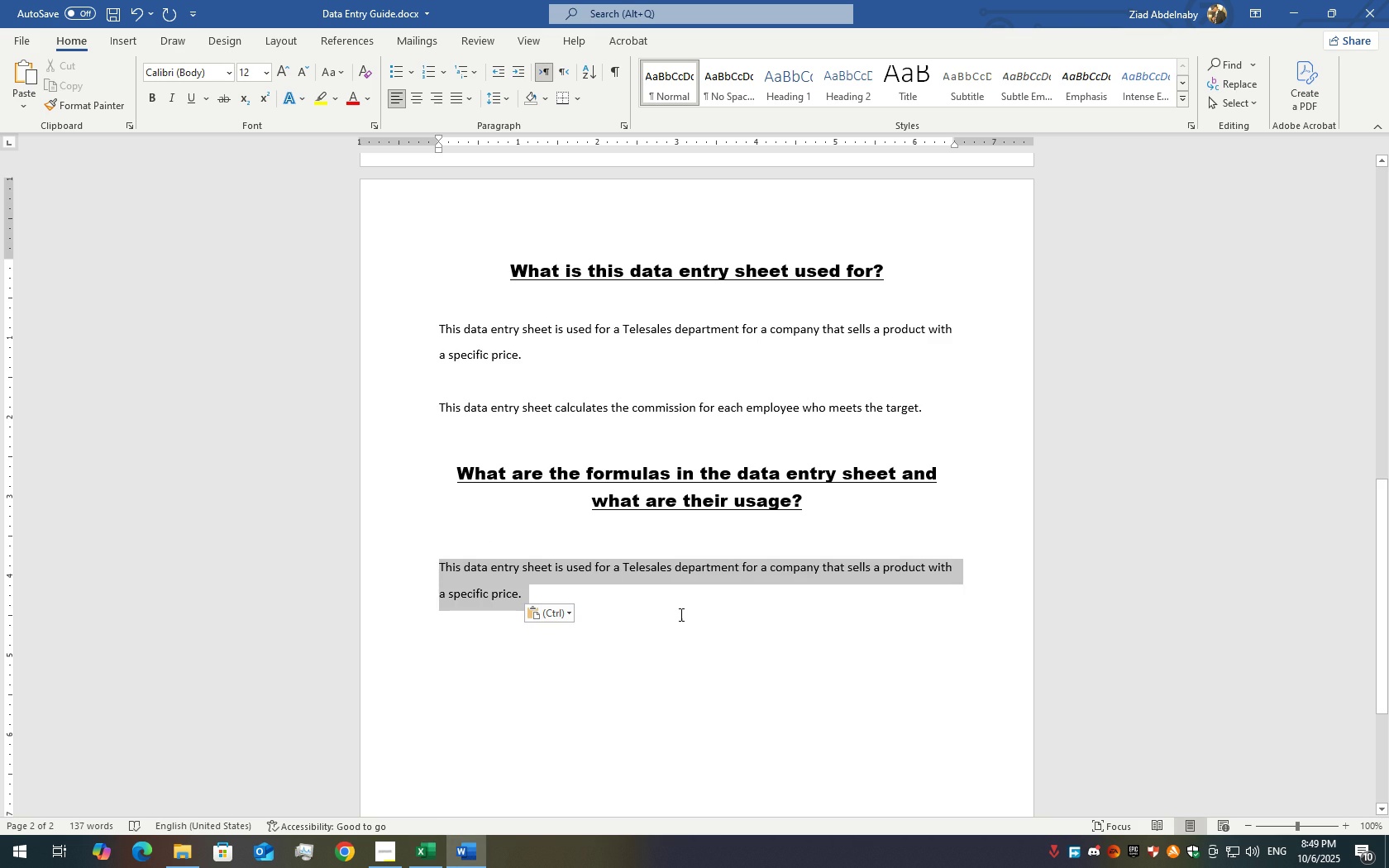 
key(1)
 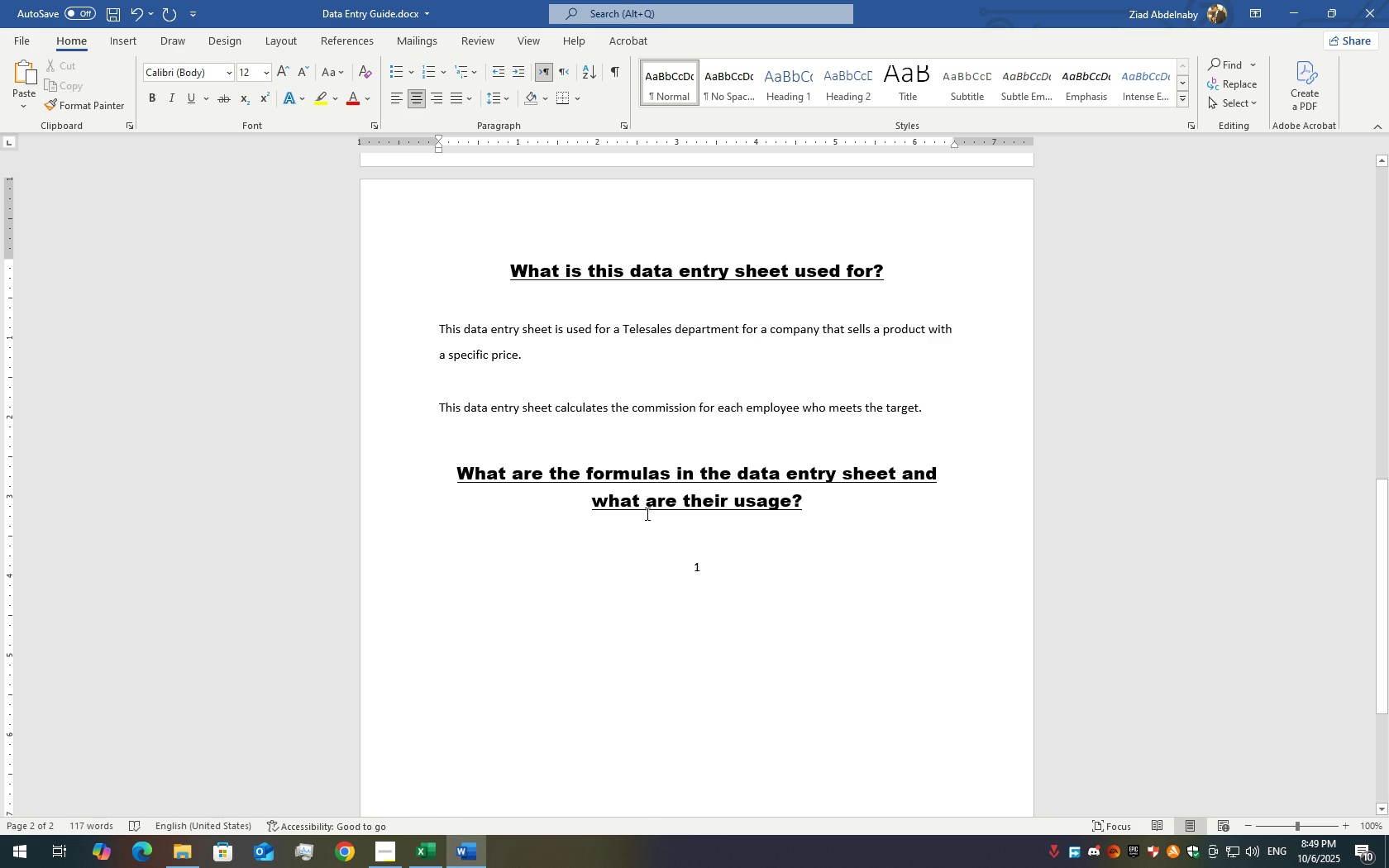 
key(Backspace)
 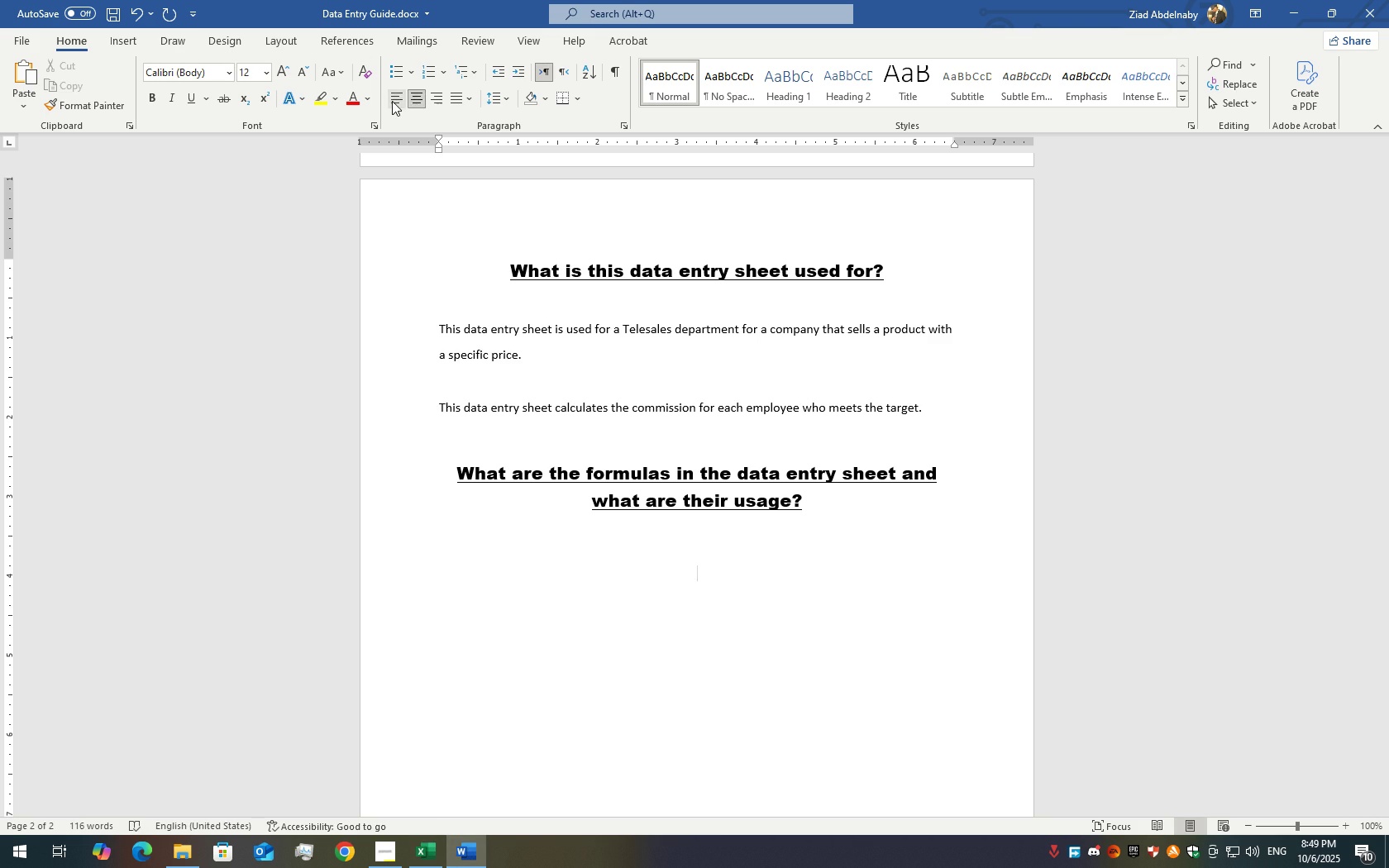 
left_click([392, 101])
 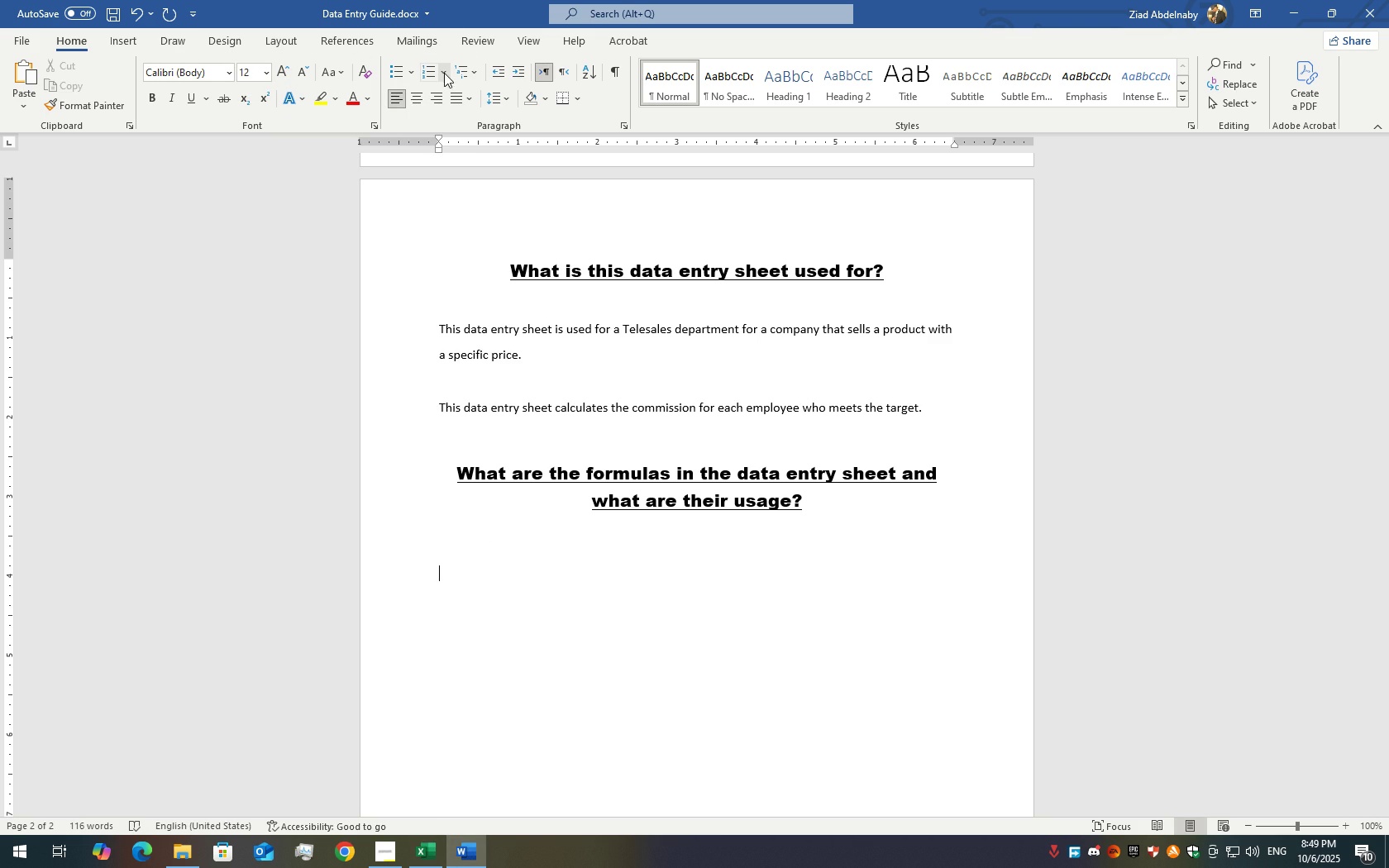 
left_click([435, 72])
 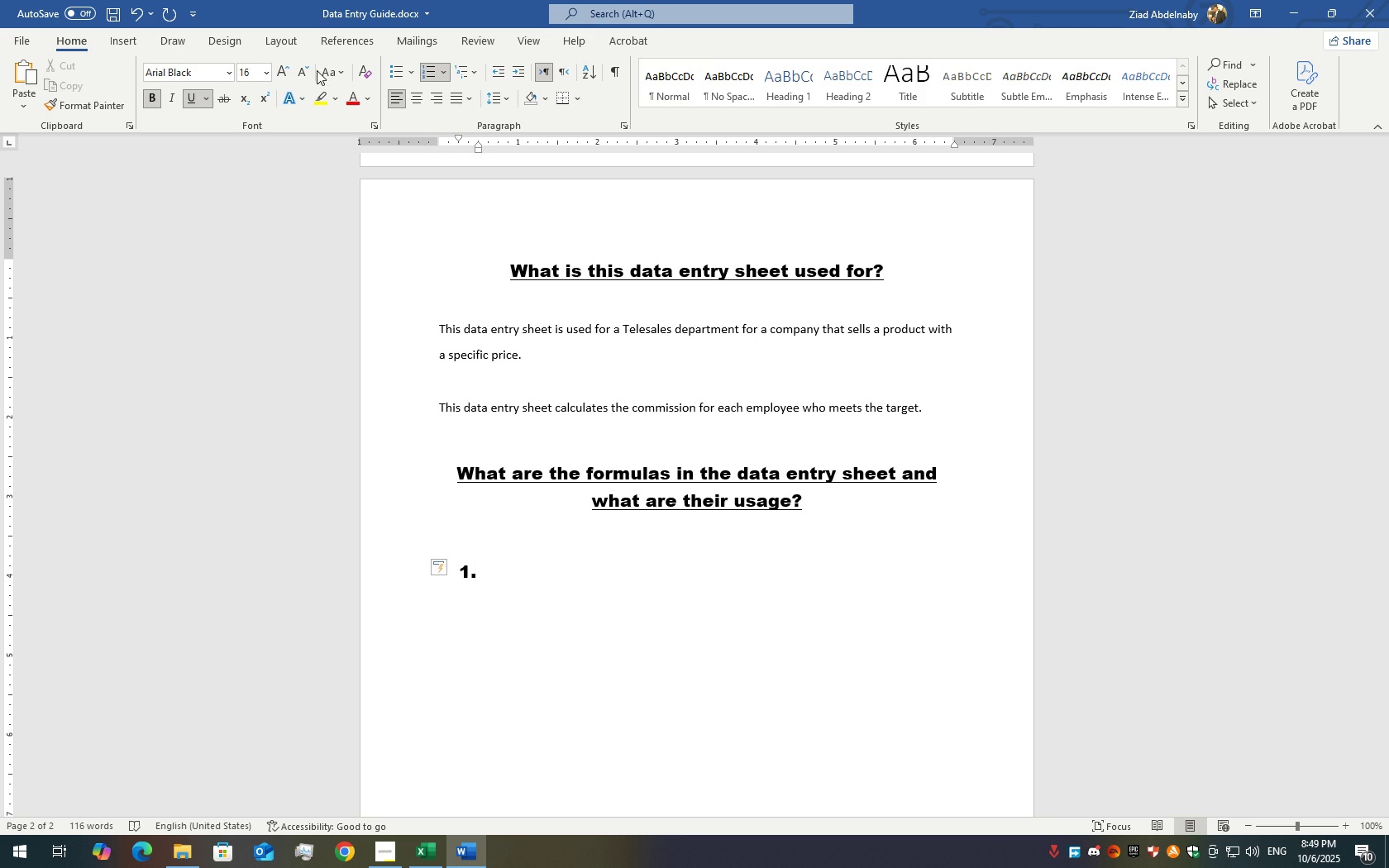 
left_click([309, 70])
 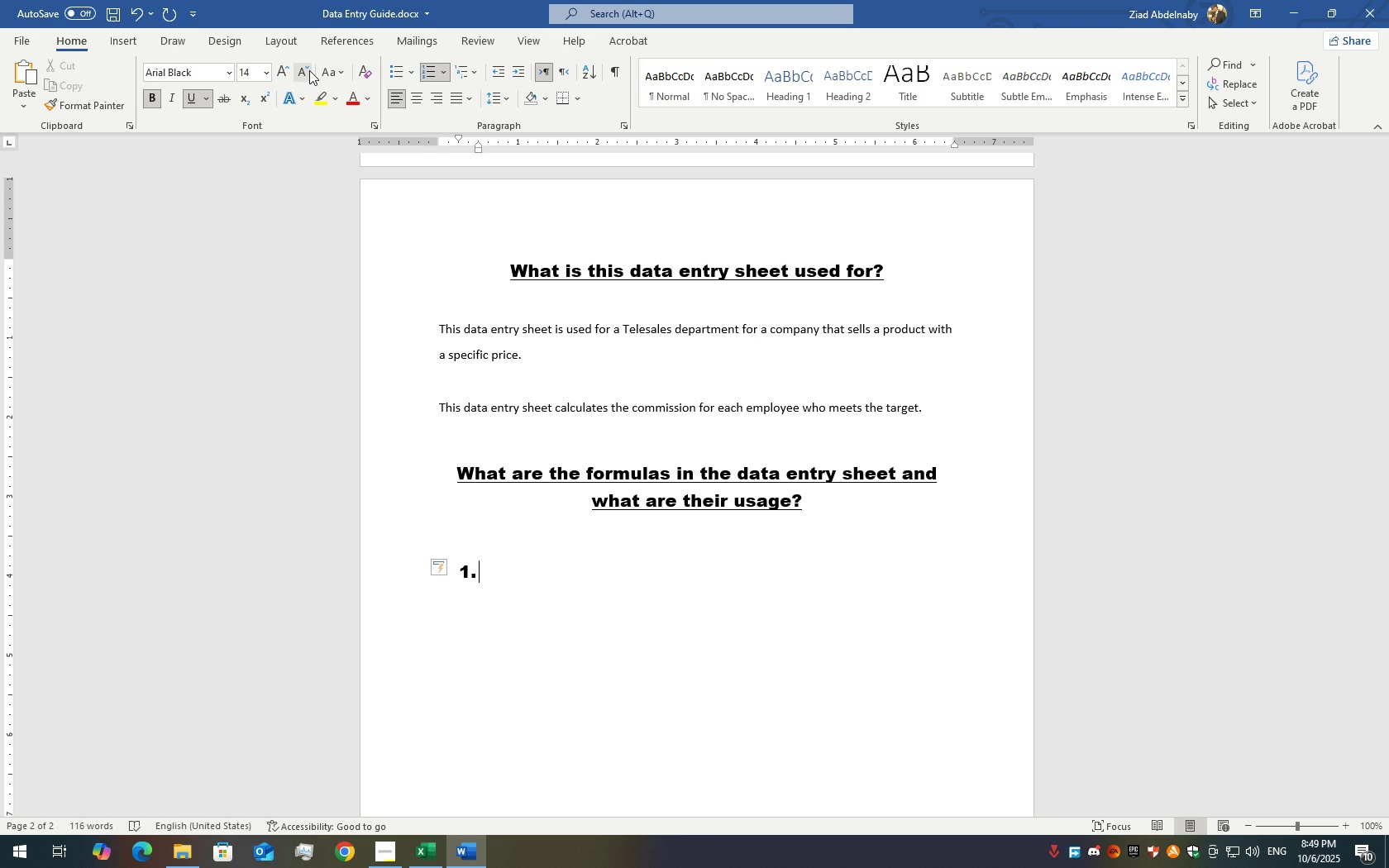 
left_click([309, 70])
 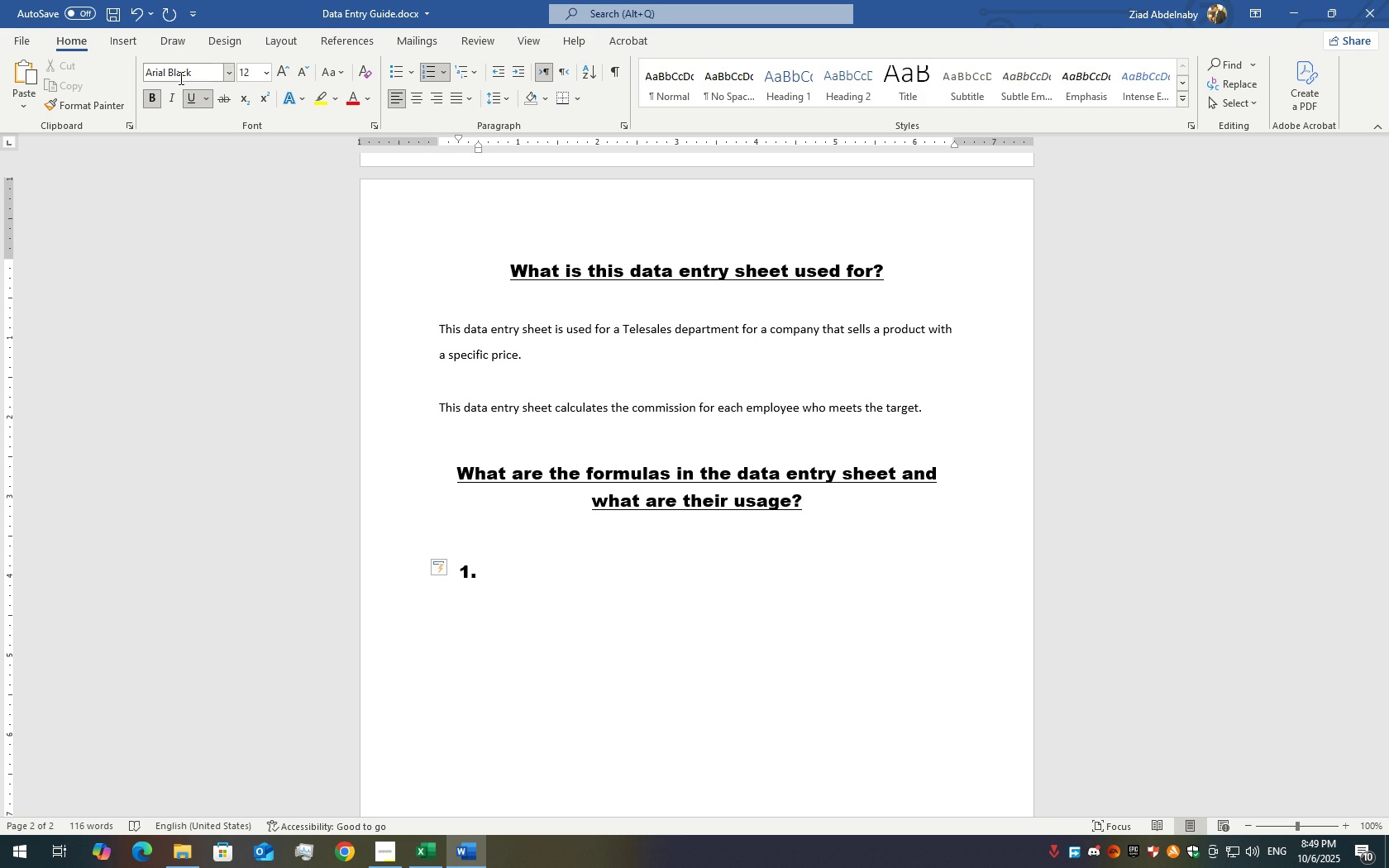 
double_click([179, 77])
 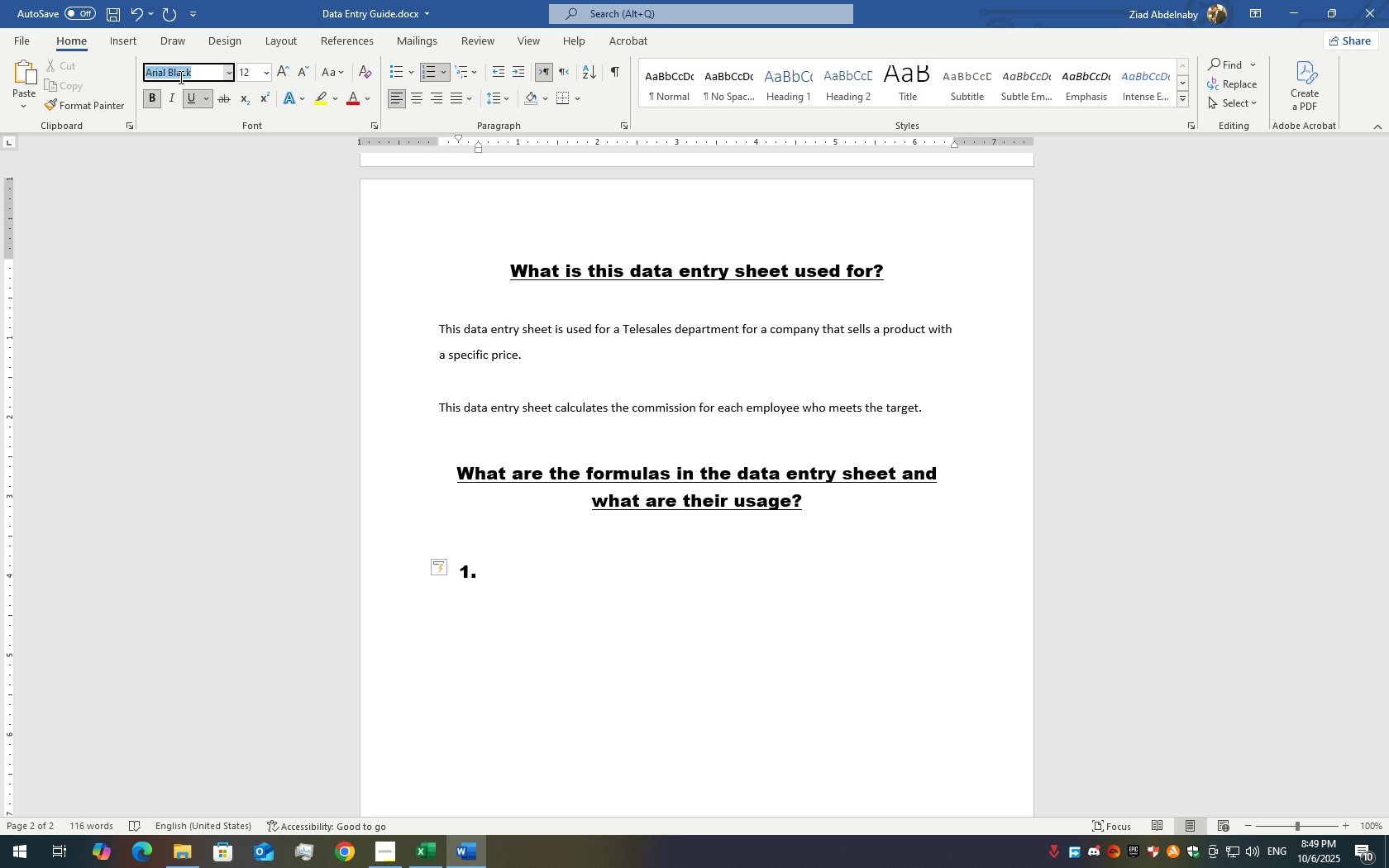 
triple_click([179, 77])
 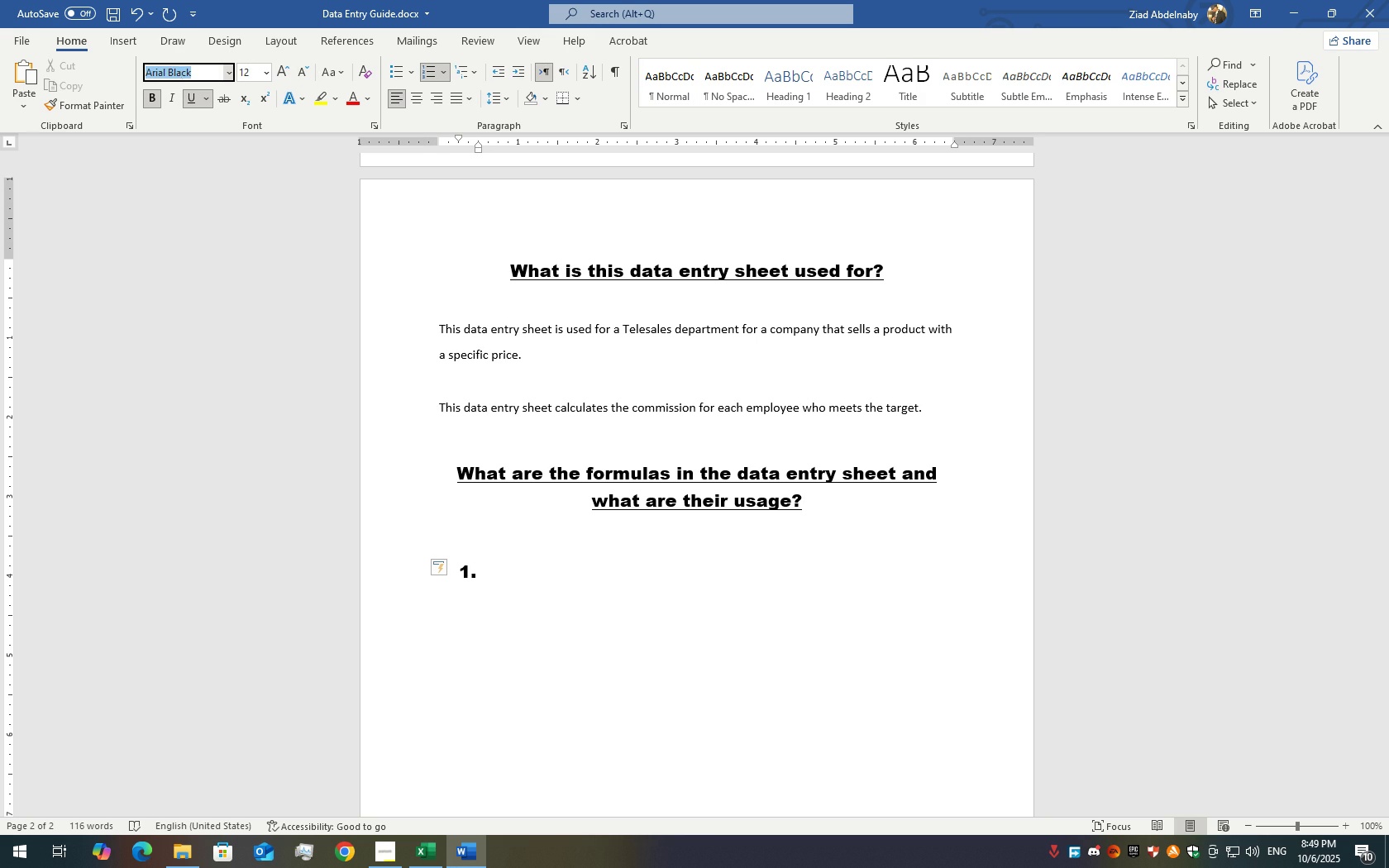 
type(calibri)
 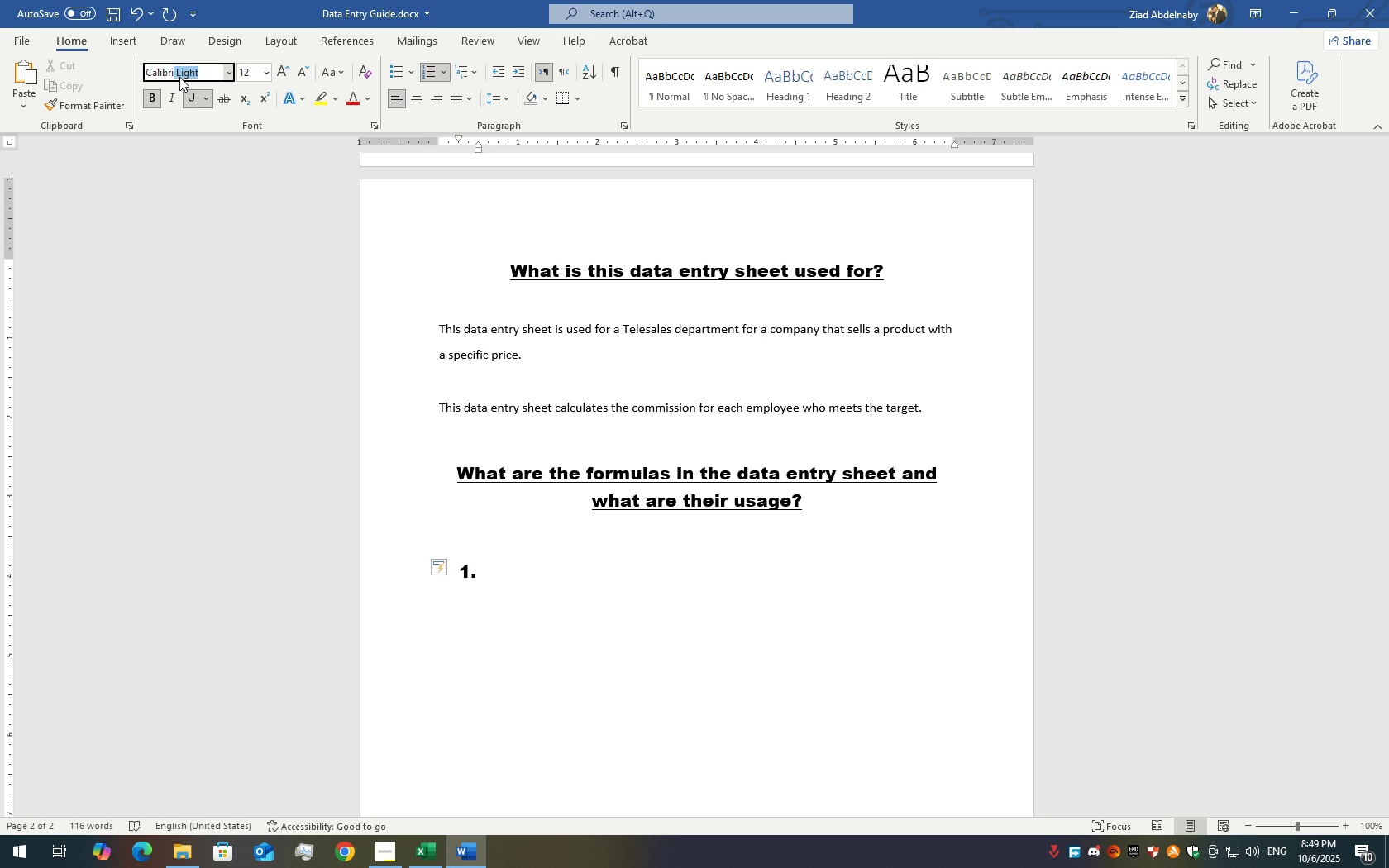 
key(ArrowRight)
 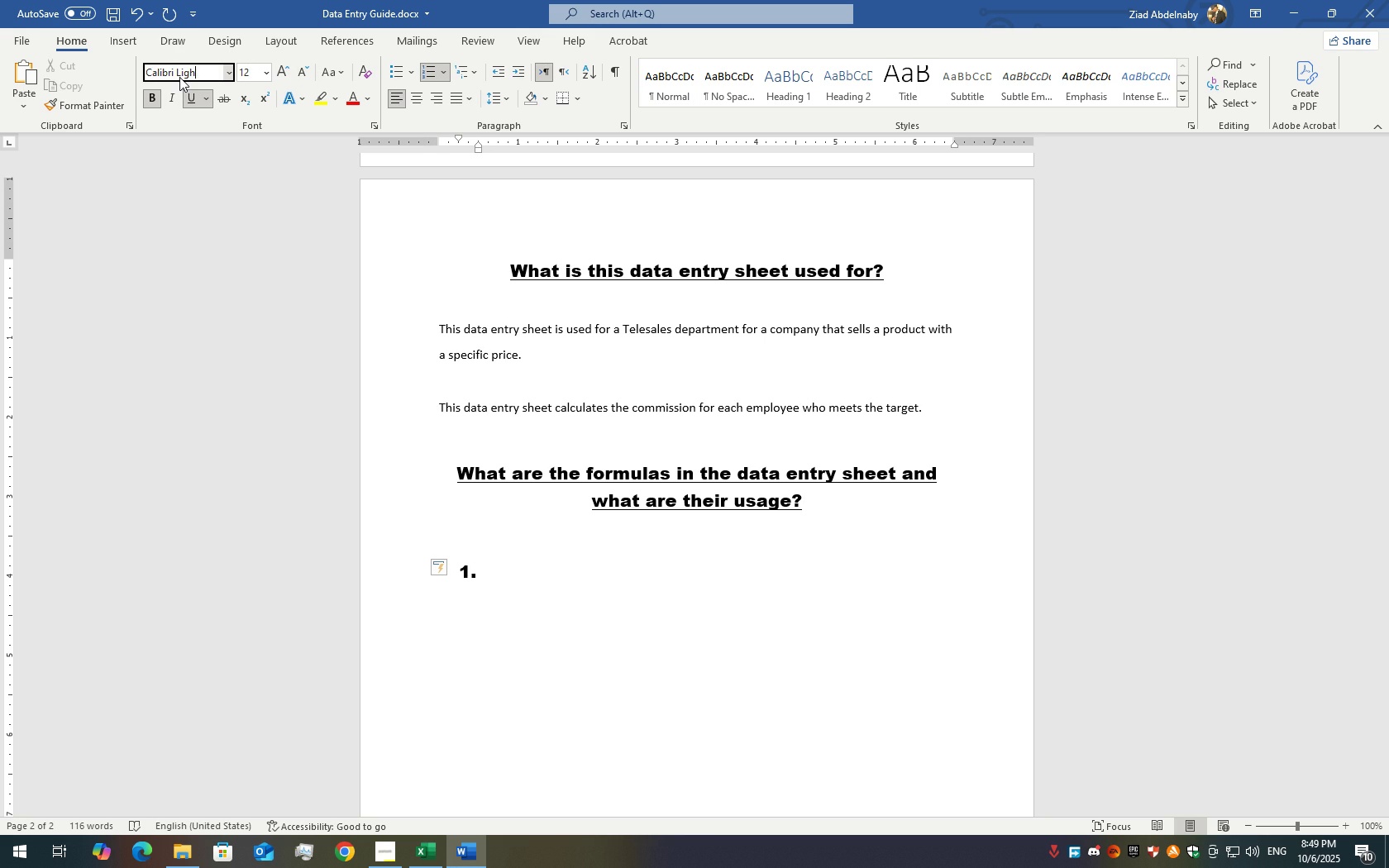 
key(Backspace)
 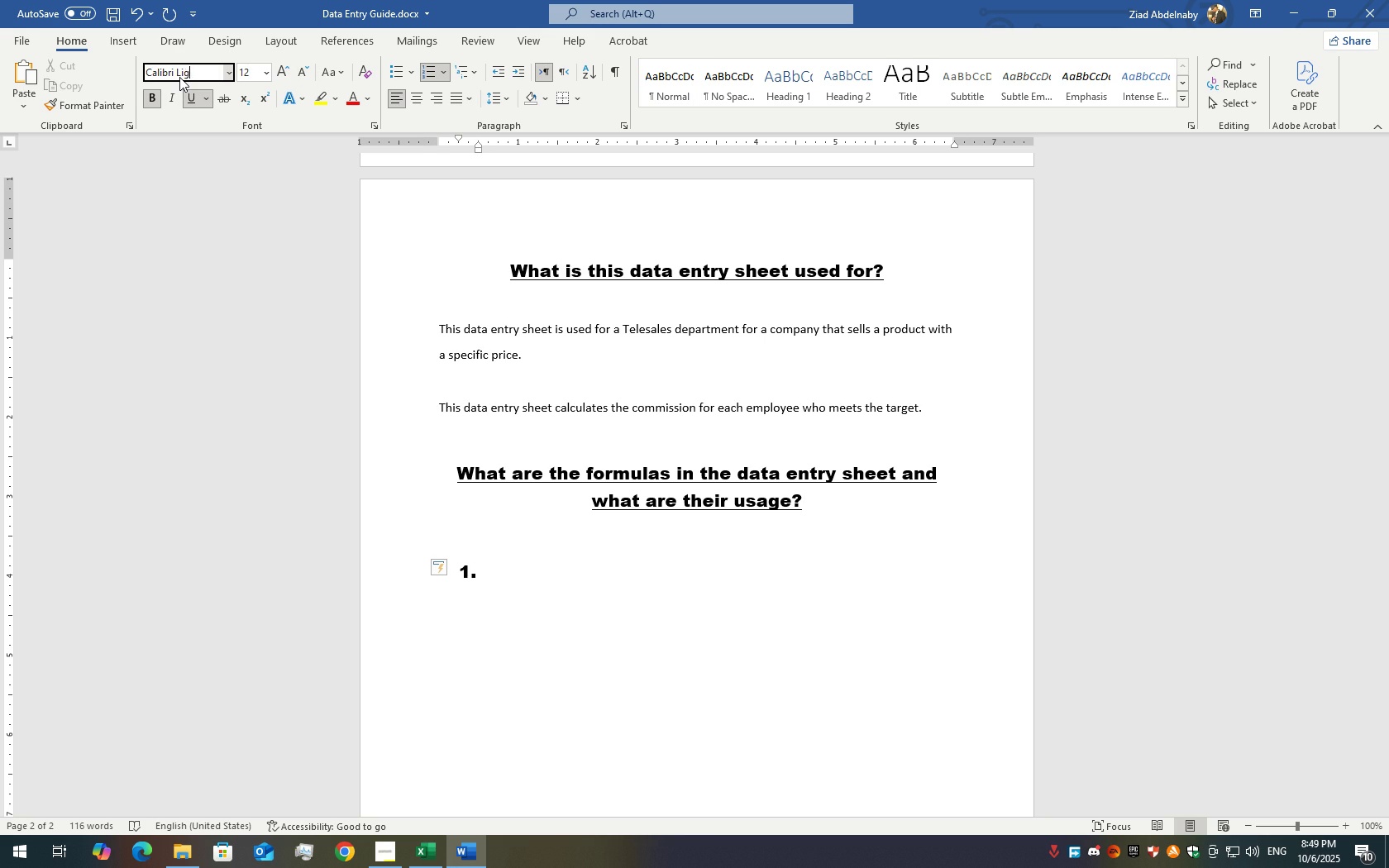 
key(Backspace)
 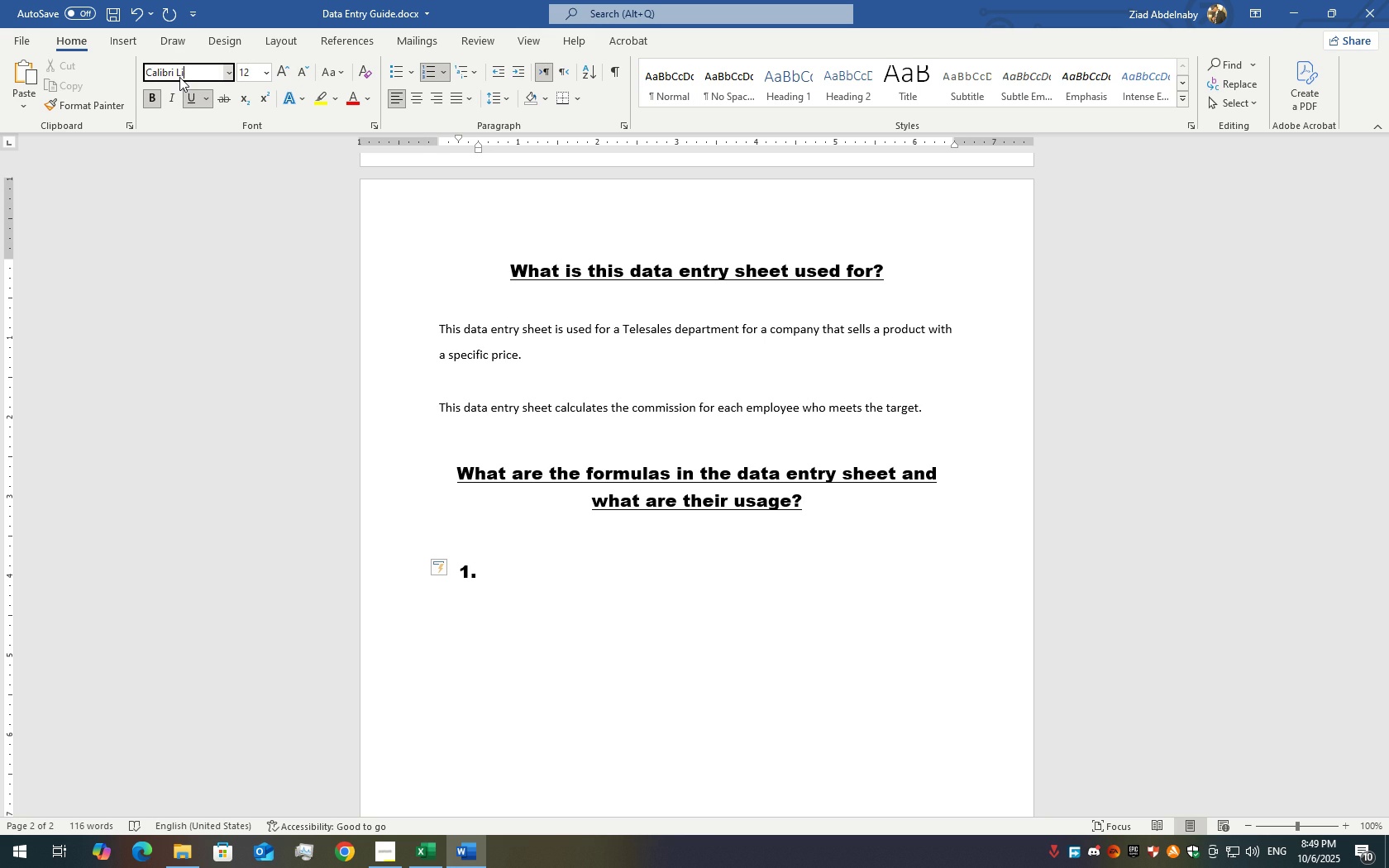 
key(Backspace)
 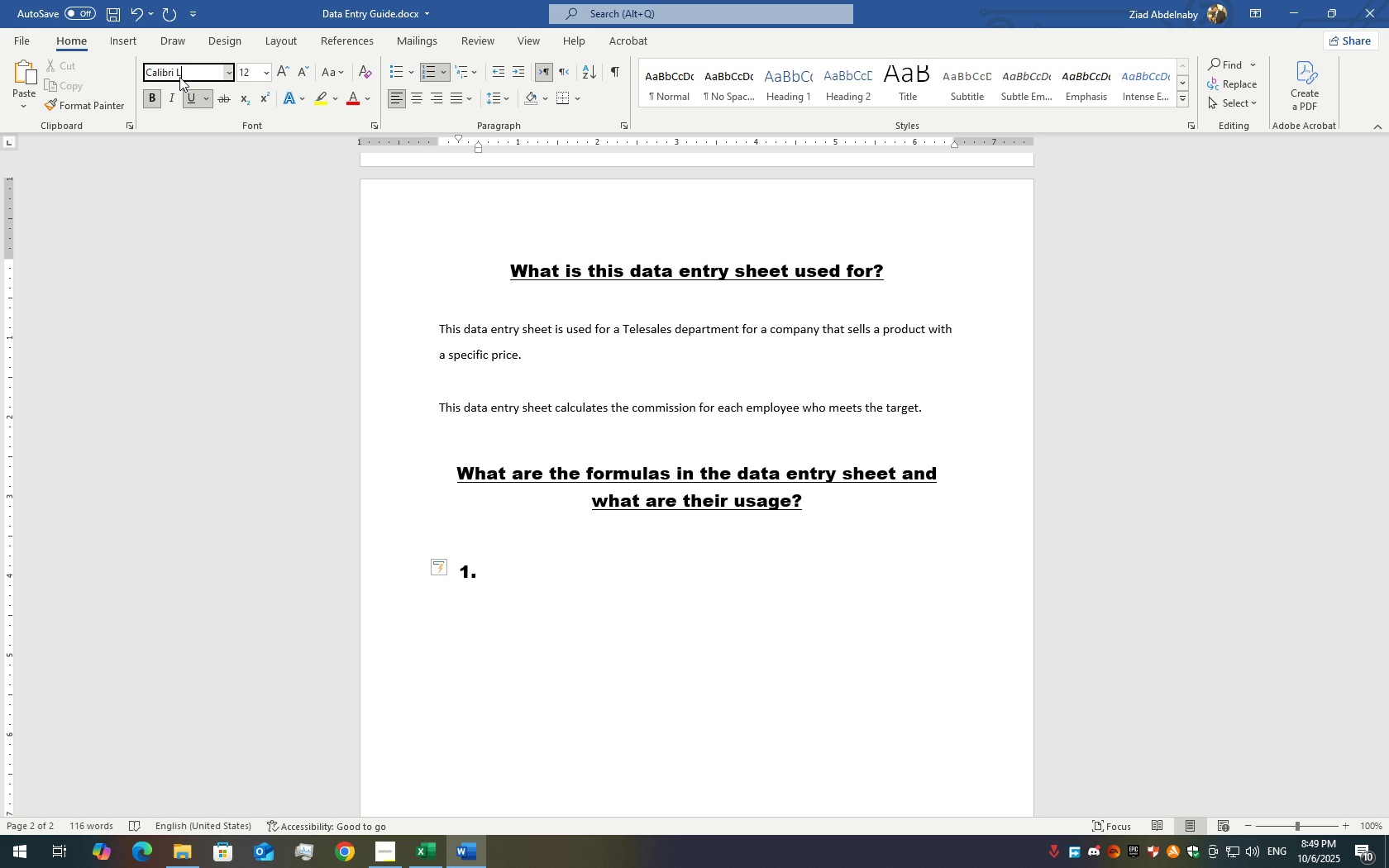 
key(Backspace)
 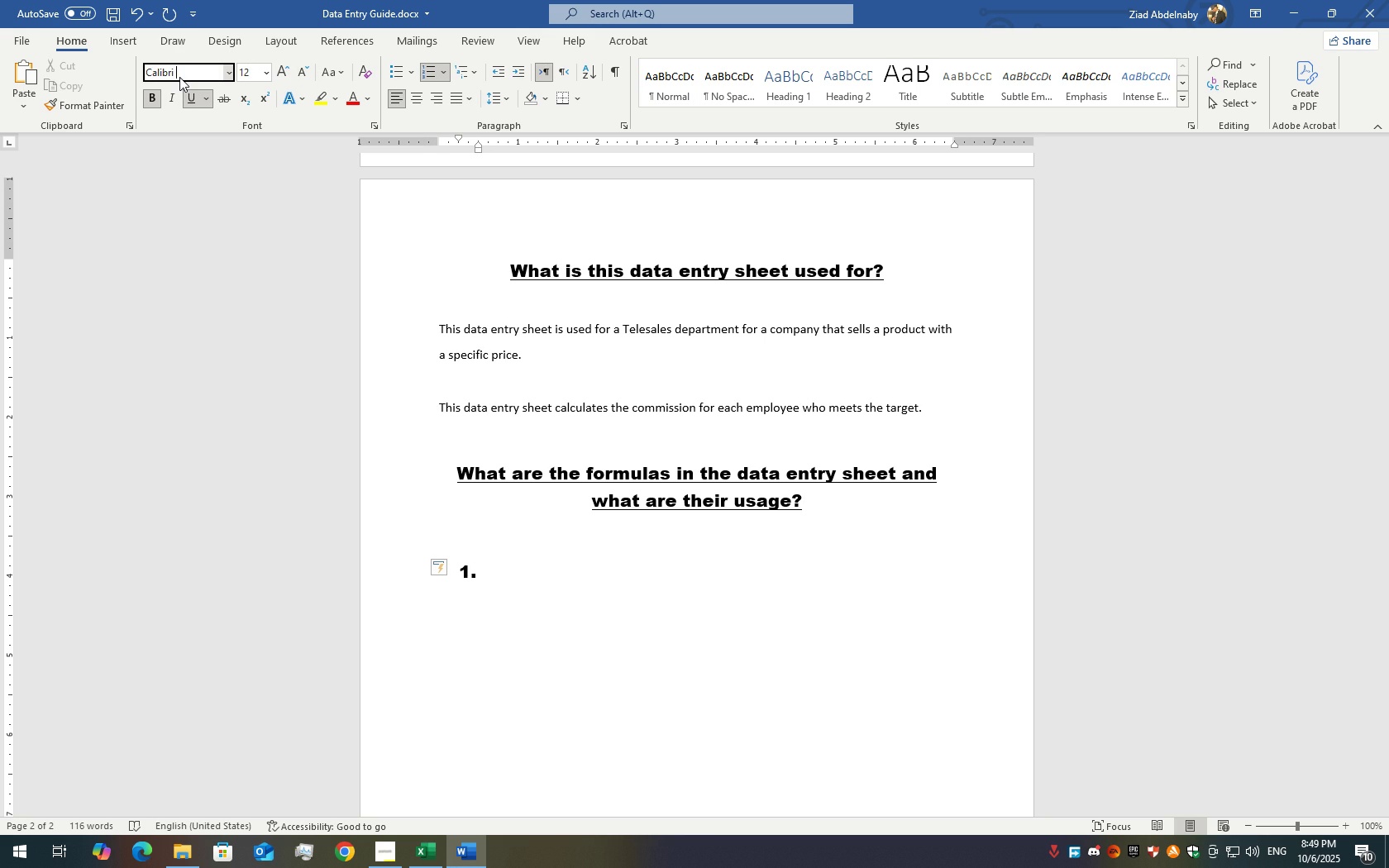 
key(Backspace)
 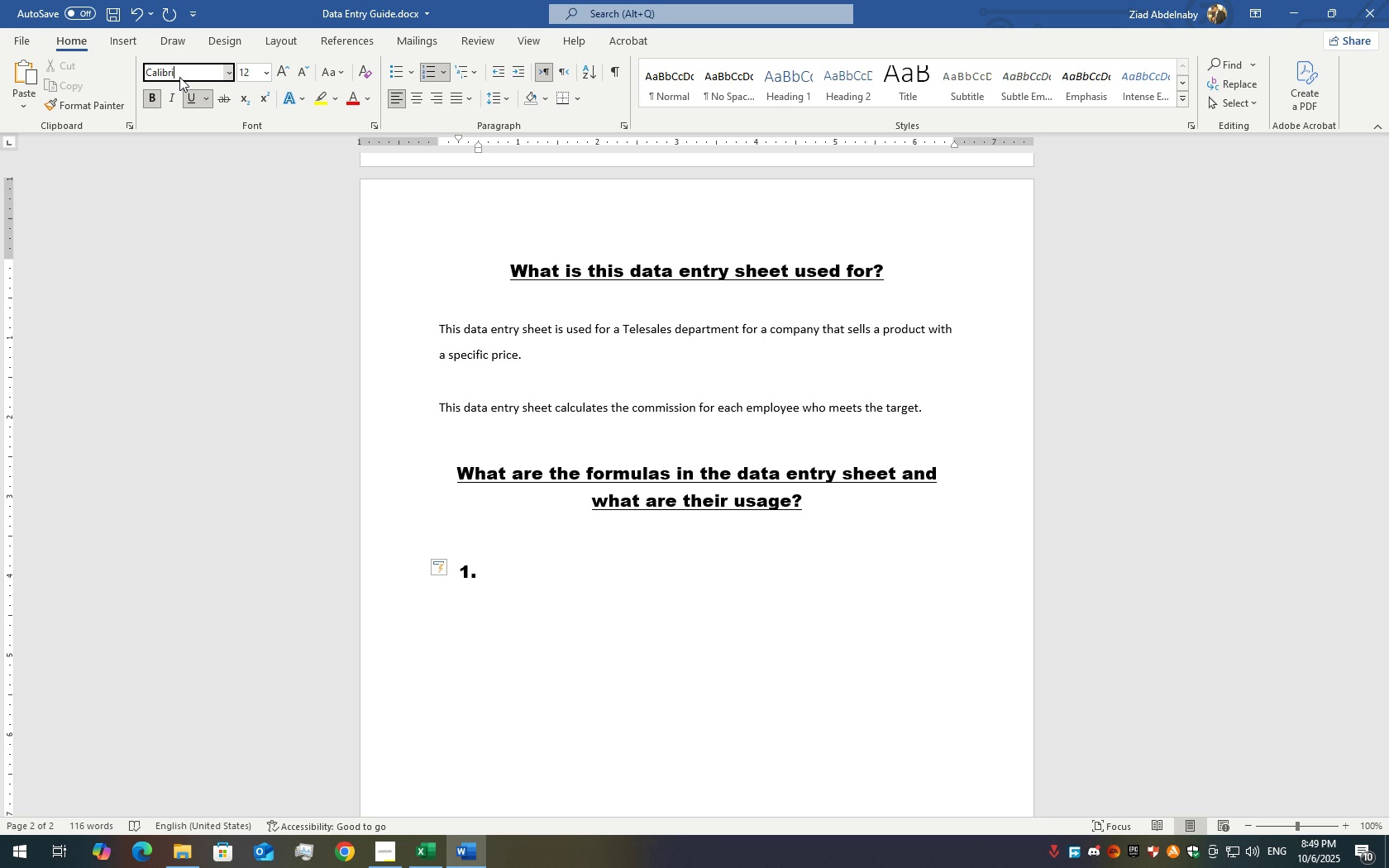 
key(Backspace)
 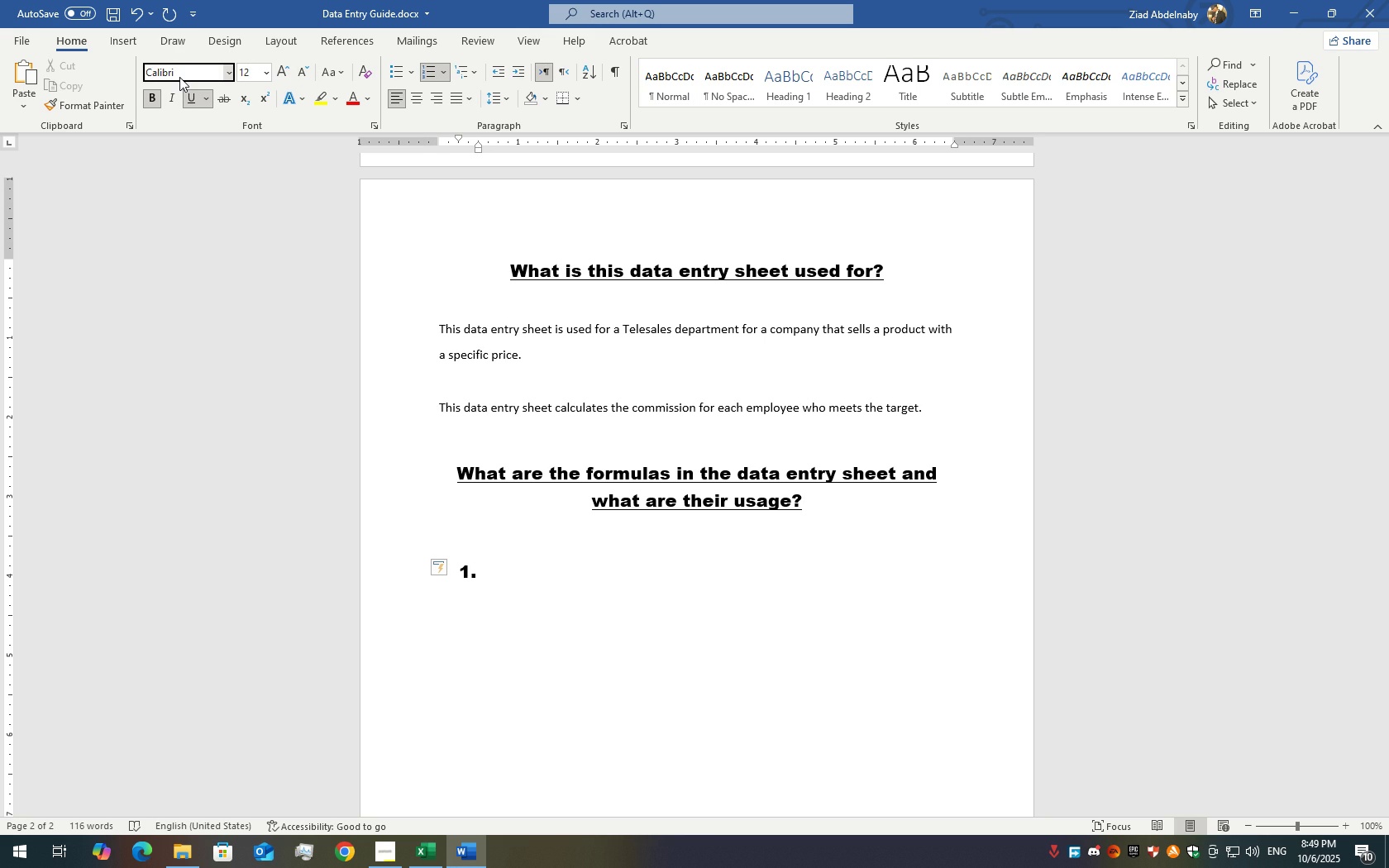 
key(Enter)
 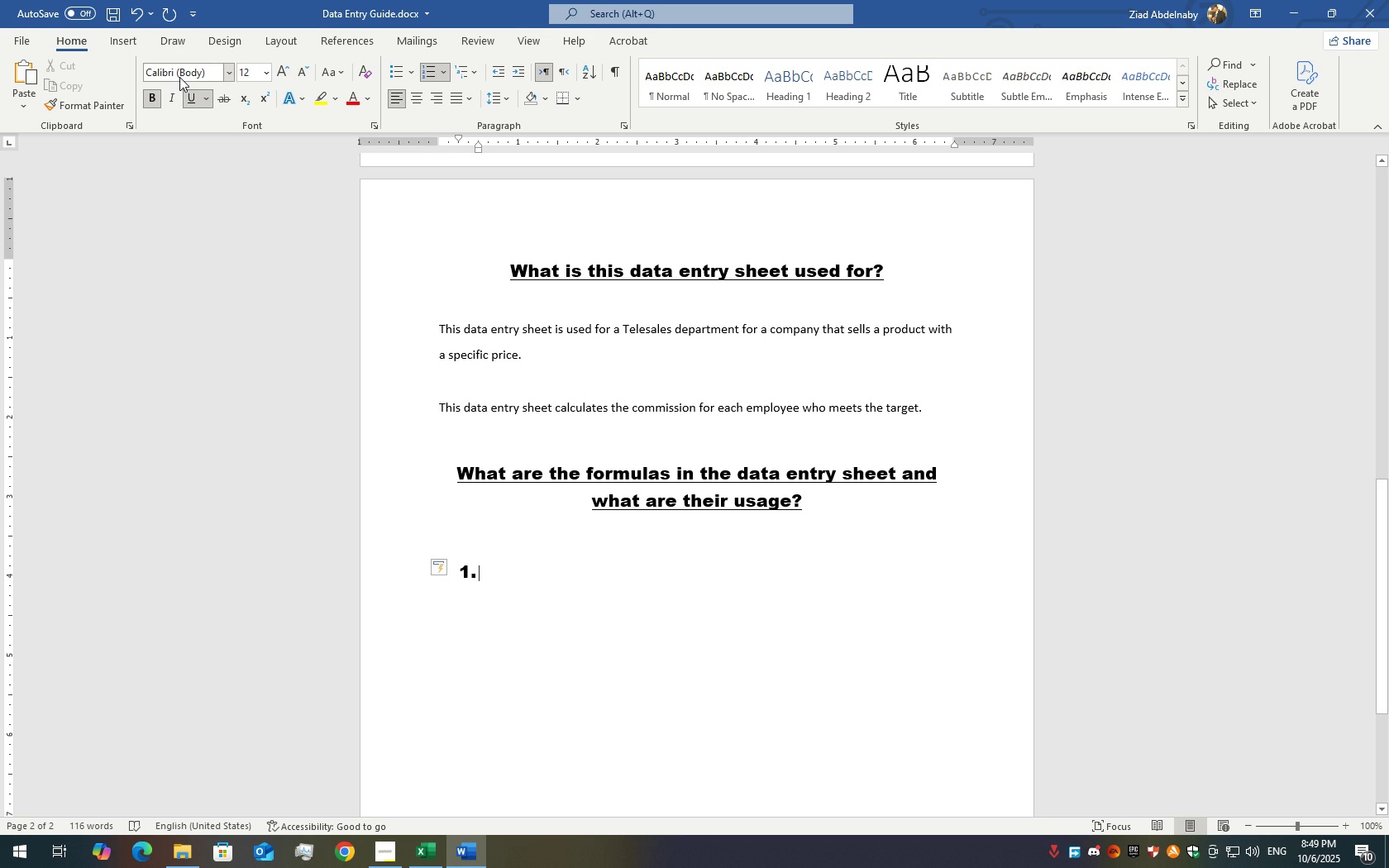 
scroll: coordinate [181, 76], scroll_direction: up, amount: 1.0
 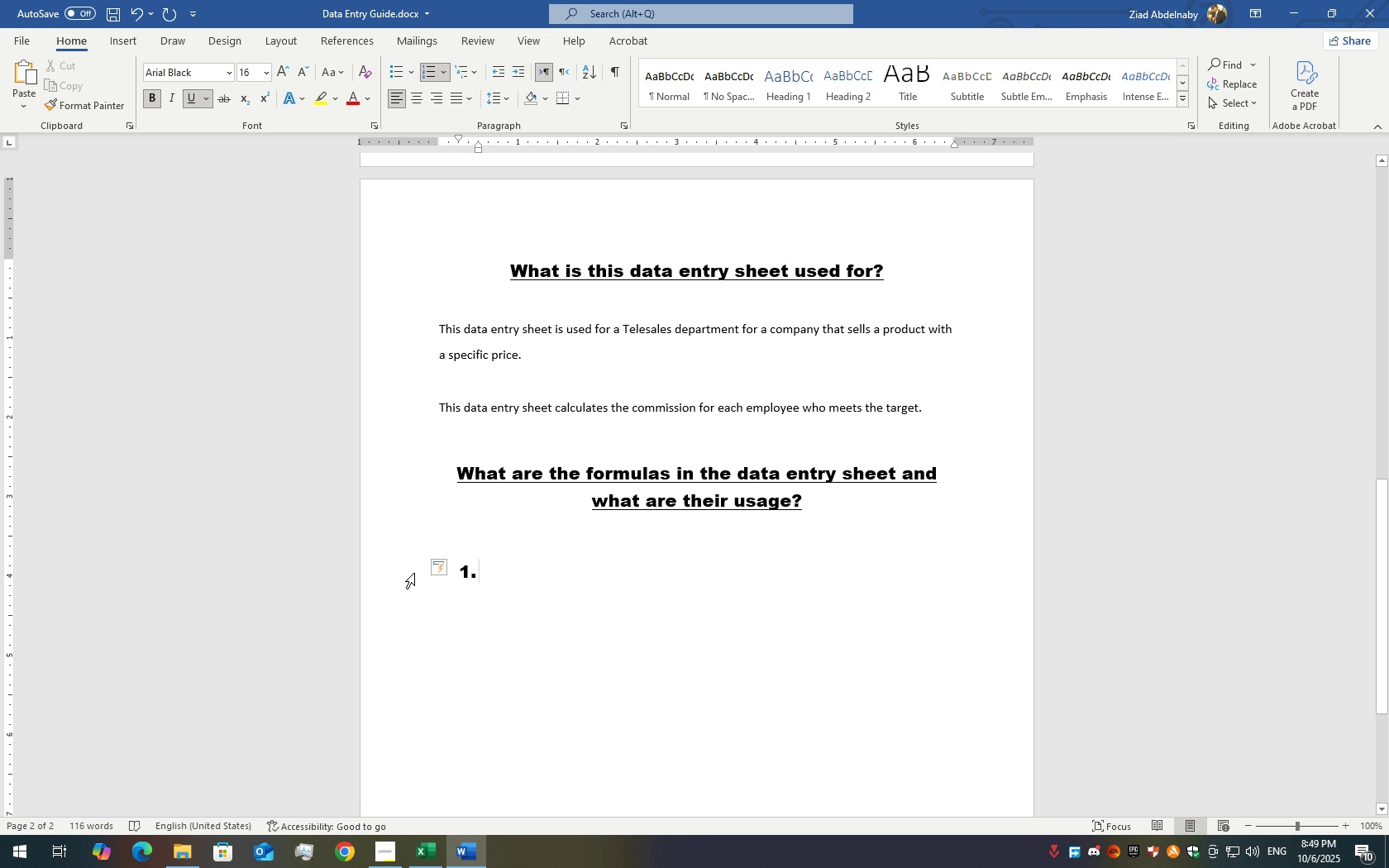 
key(Backspace)
 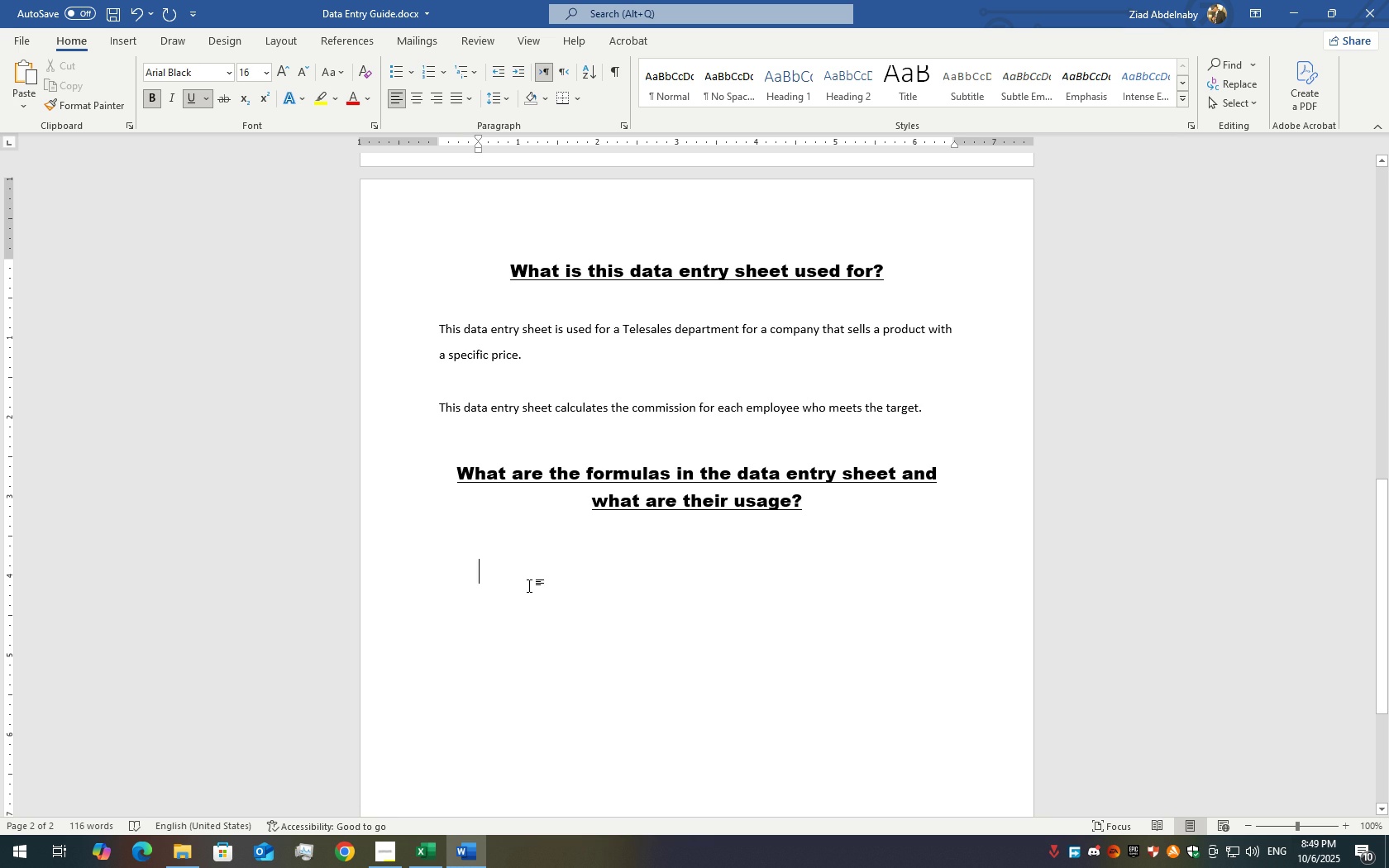 
double_click([539, 578])
 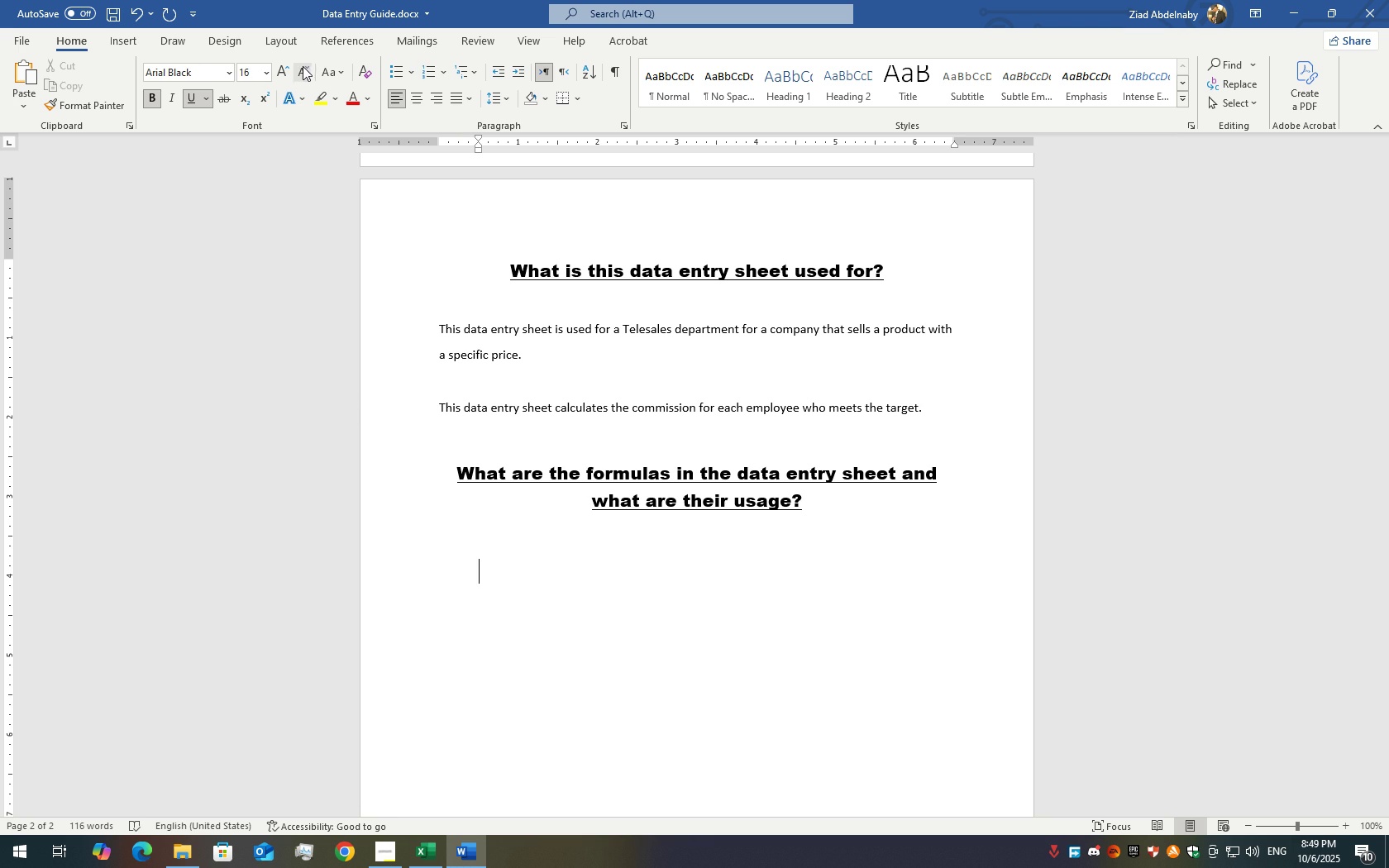 
left_click([303, 74])
 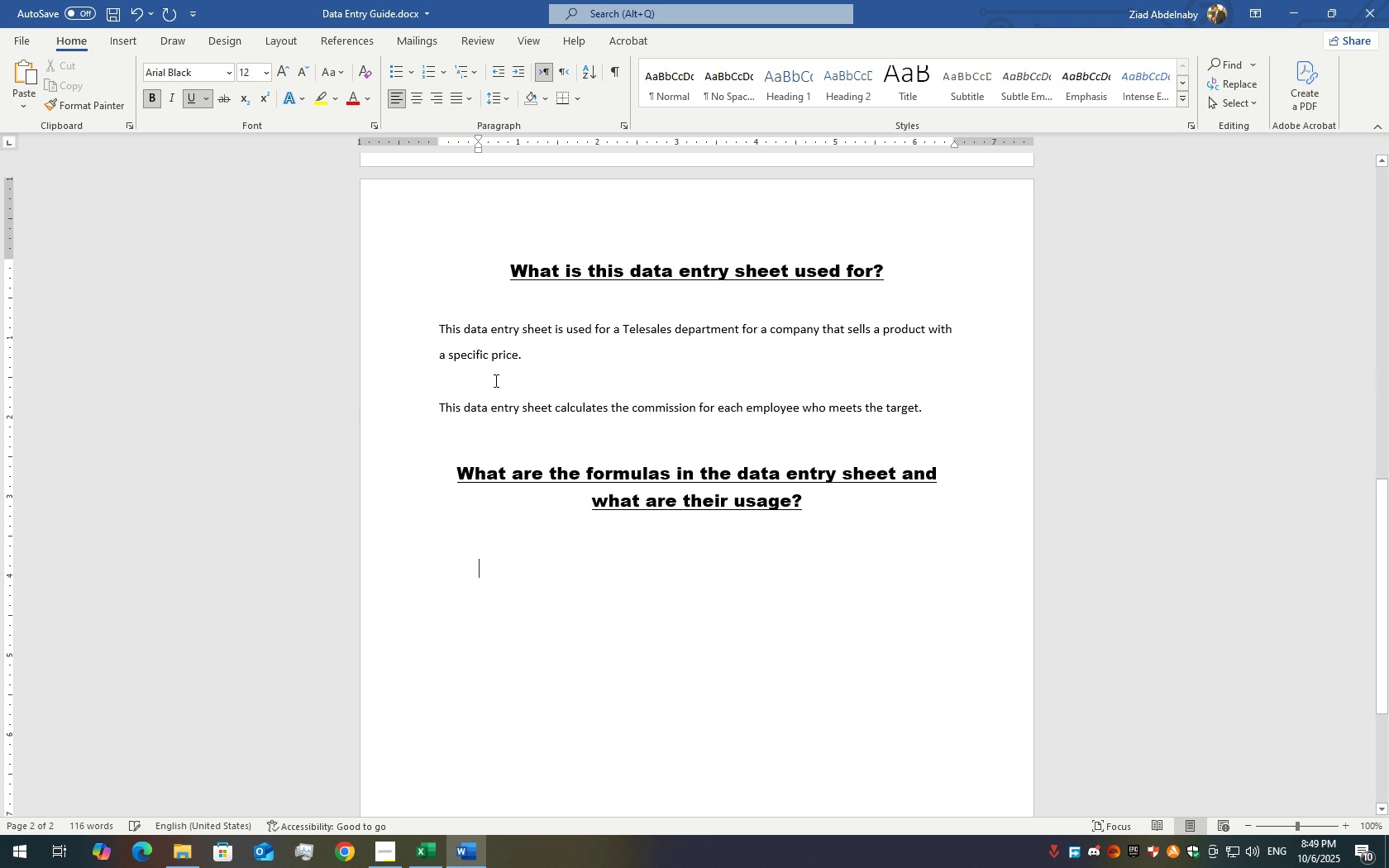 
left_click([480, 336])
 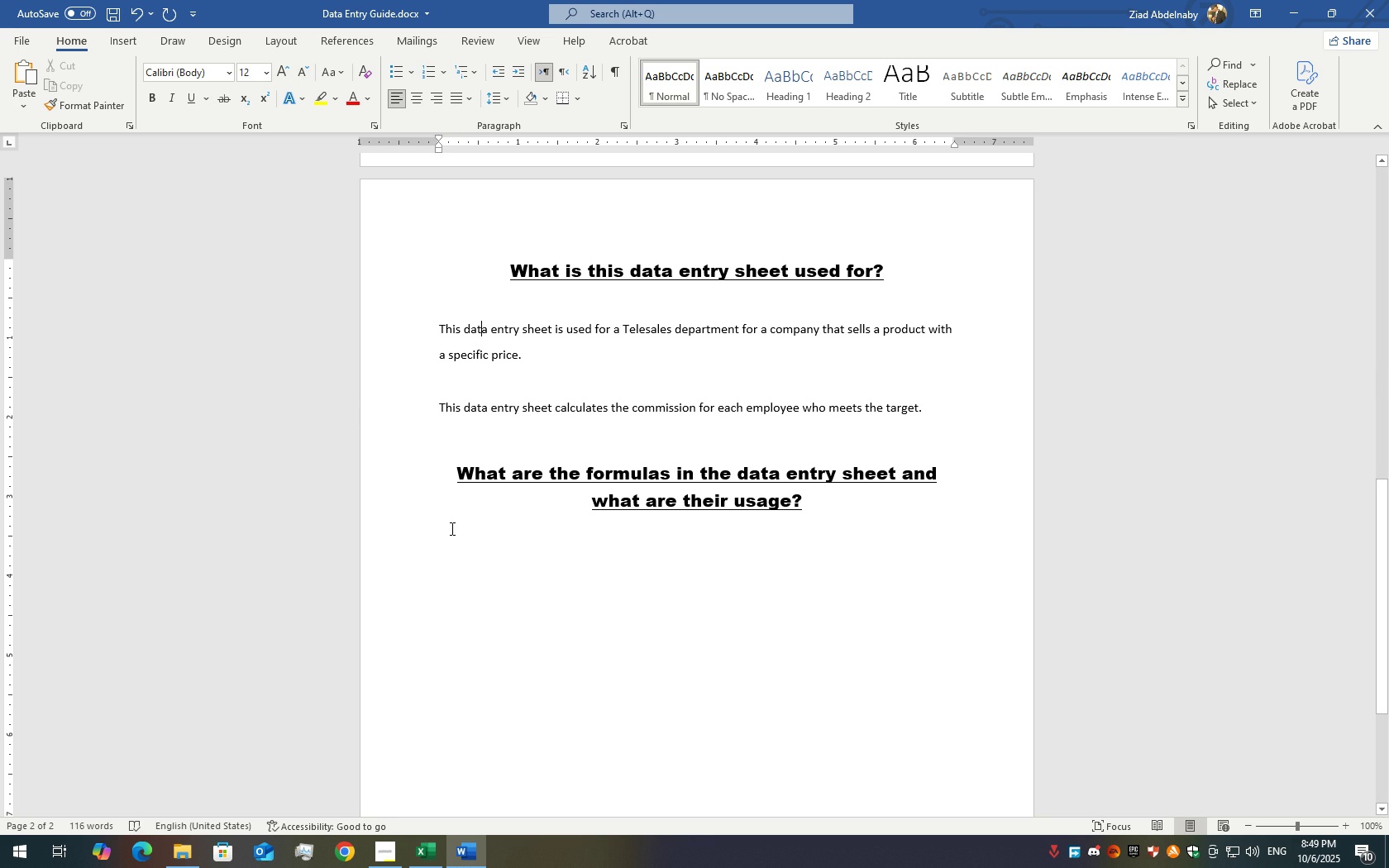 
left_click([469, 577])
 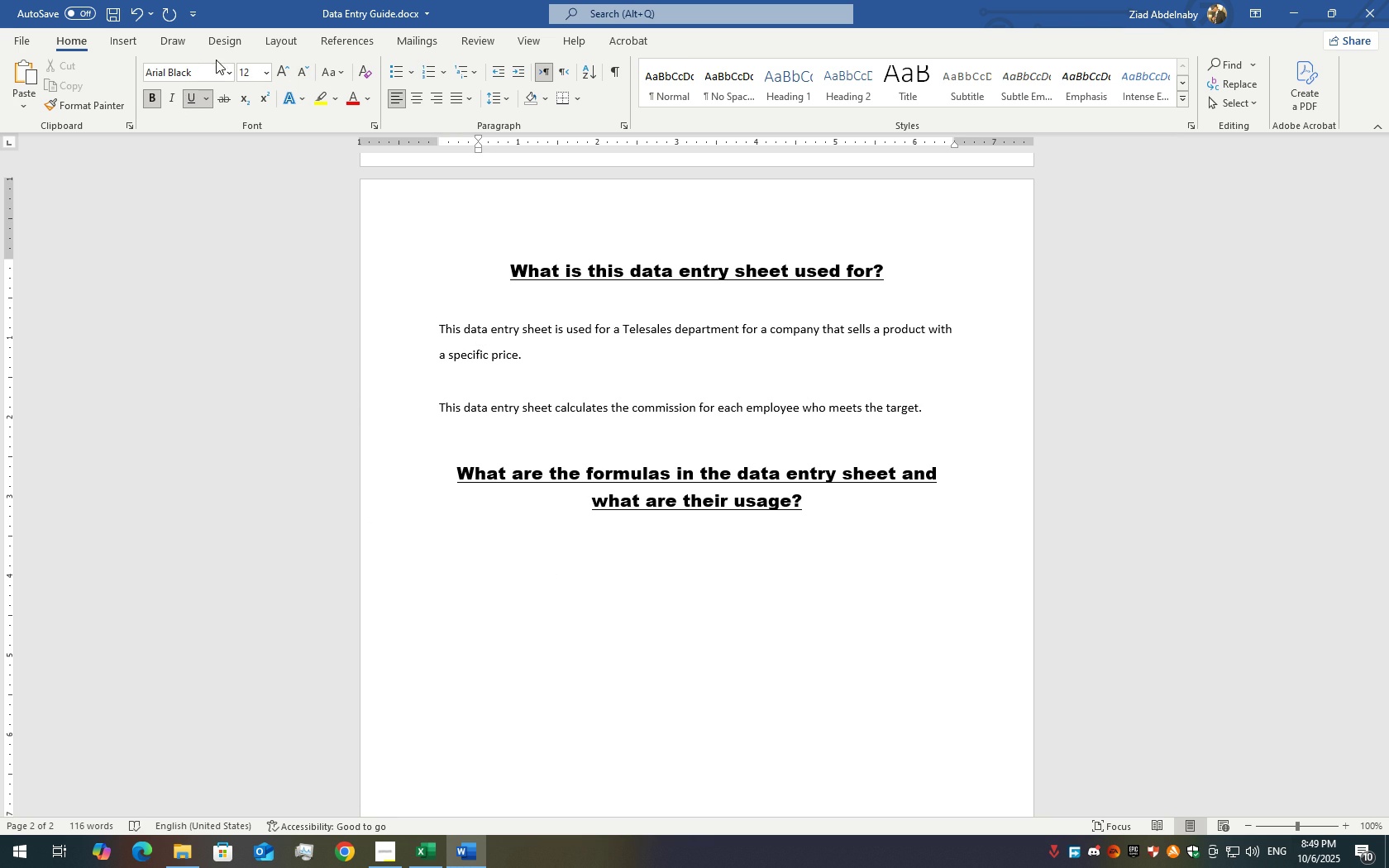 
left_click([216, 64])
 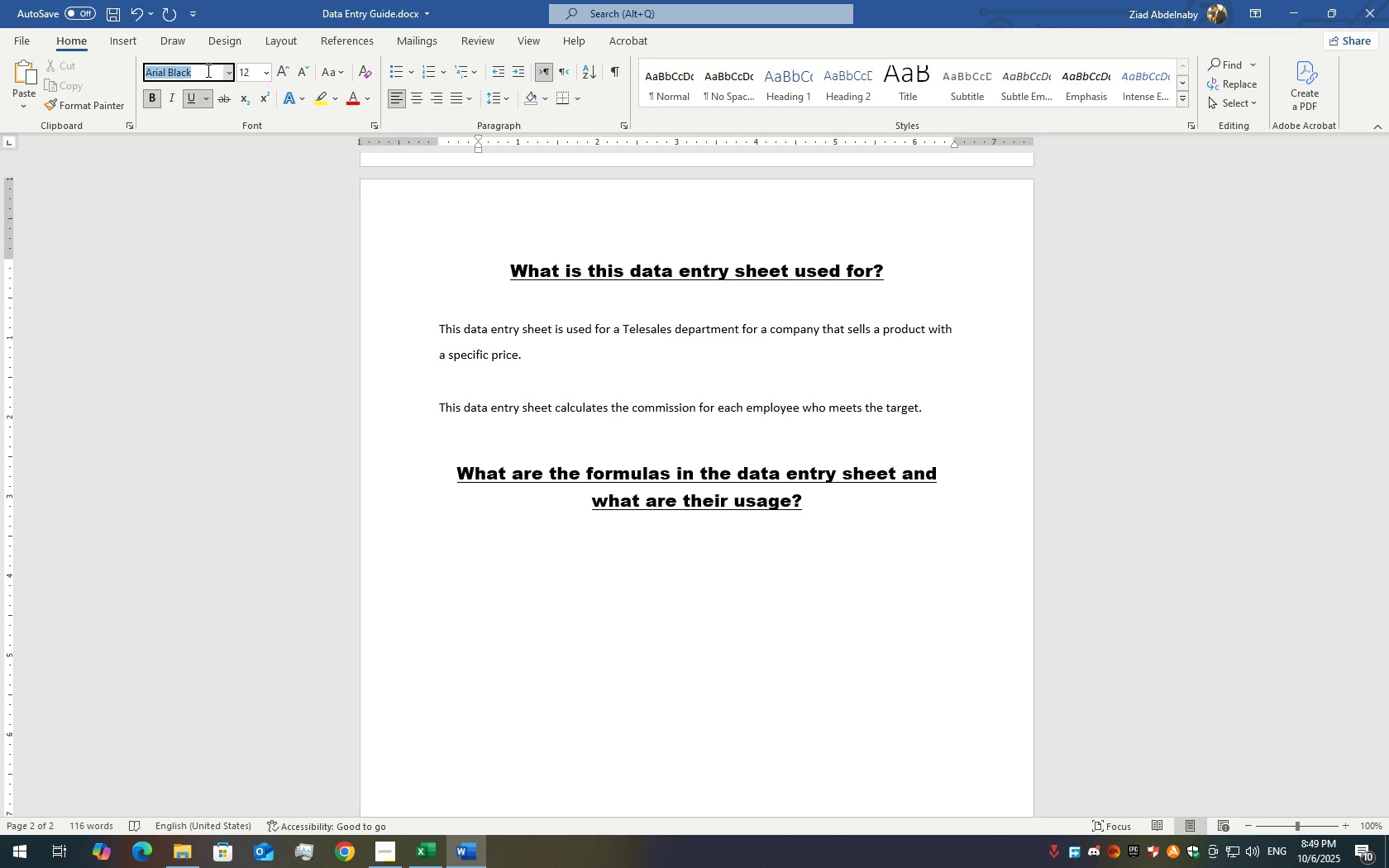 
double_click([207, 70])
 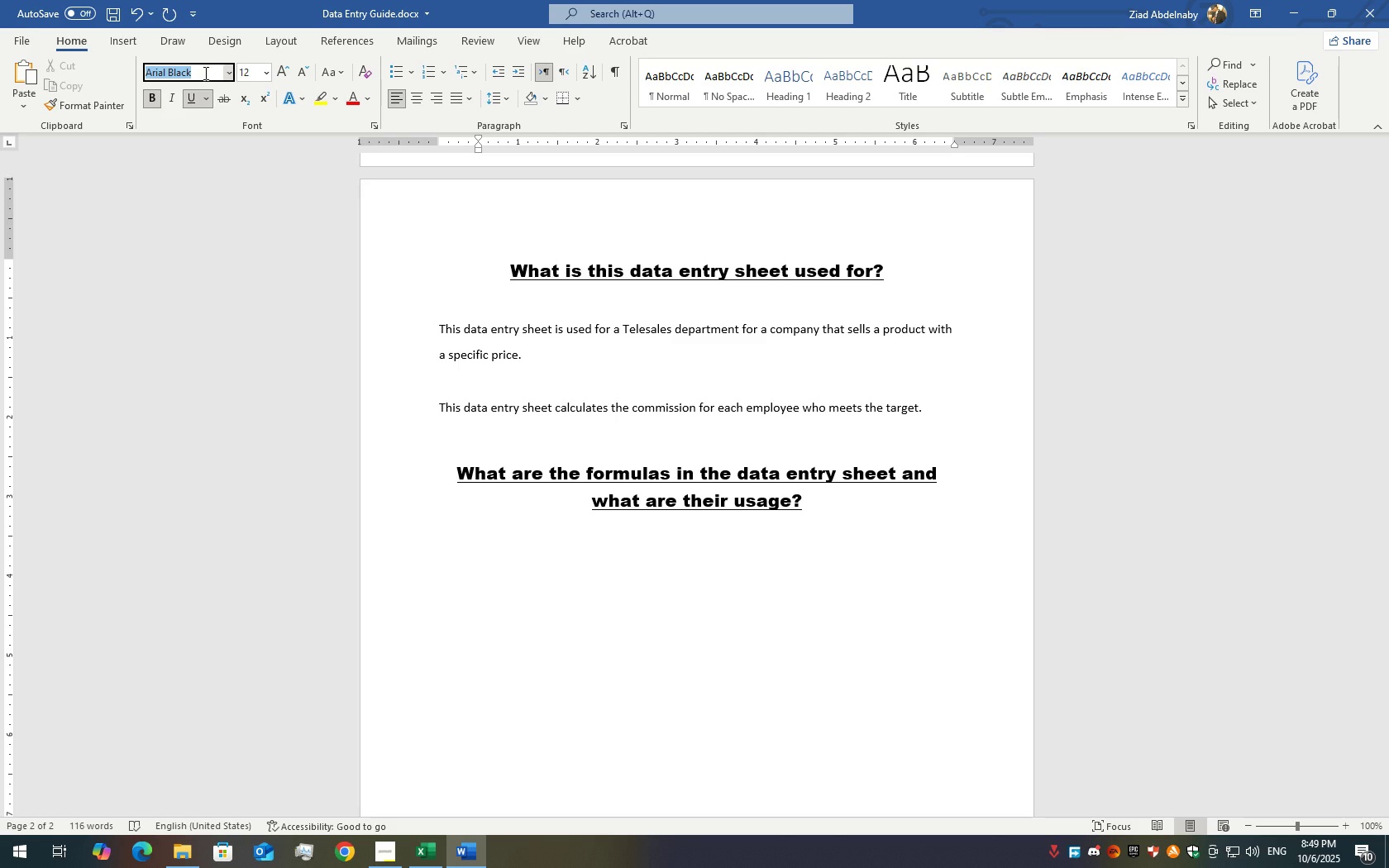 
triple_click([204, 73])
 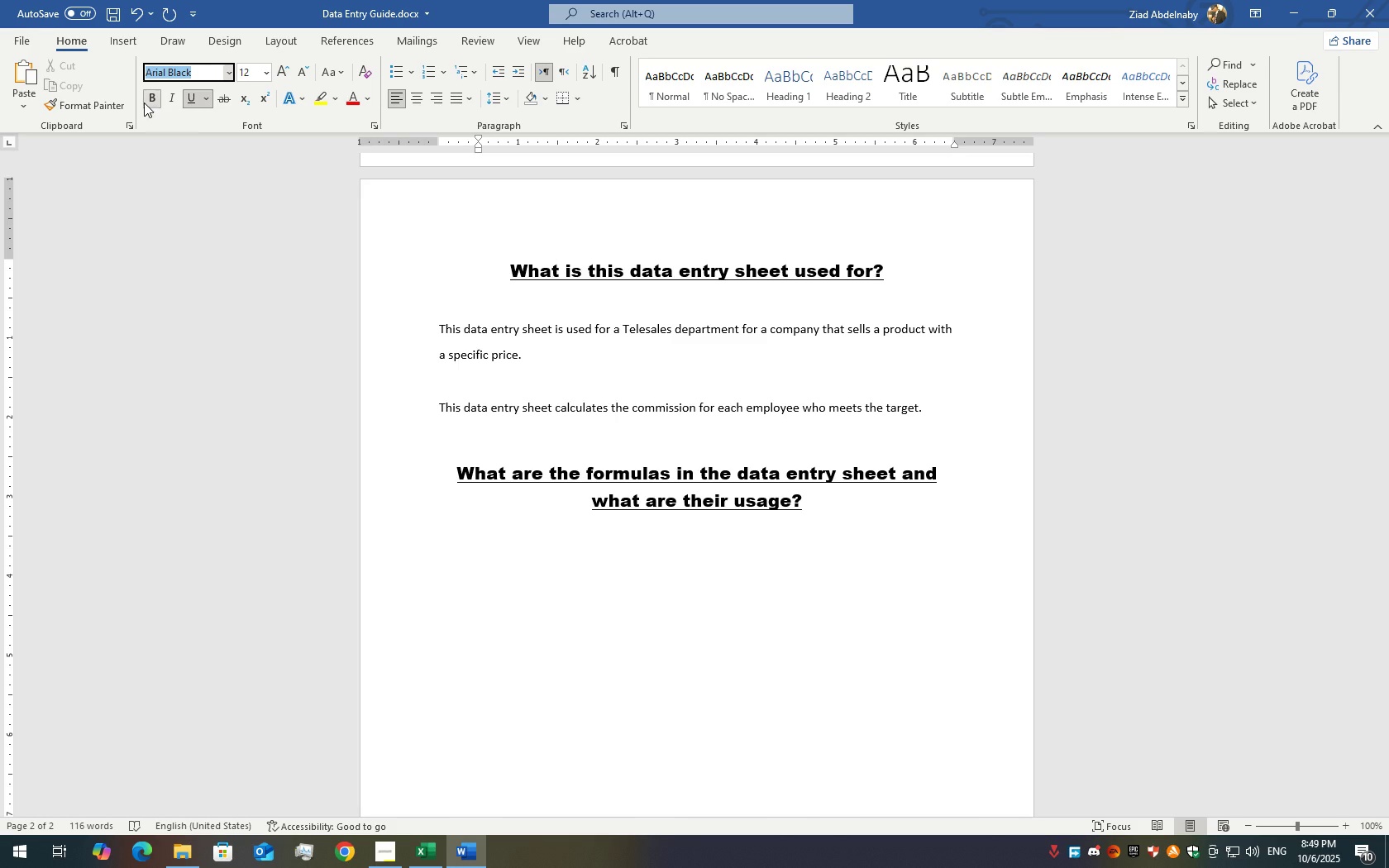 
left_click([144, 103])
 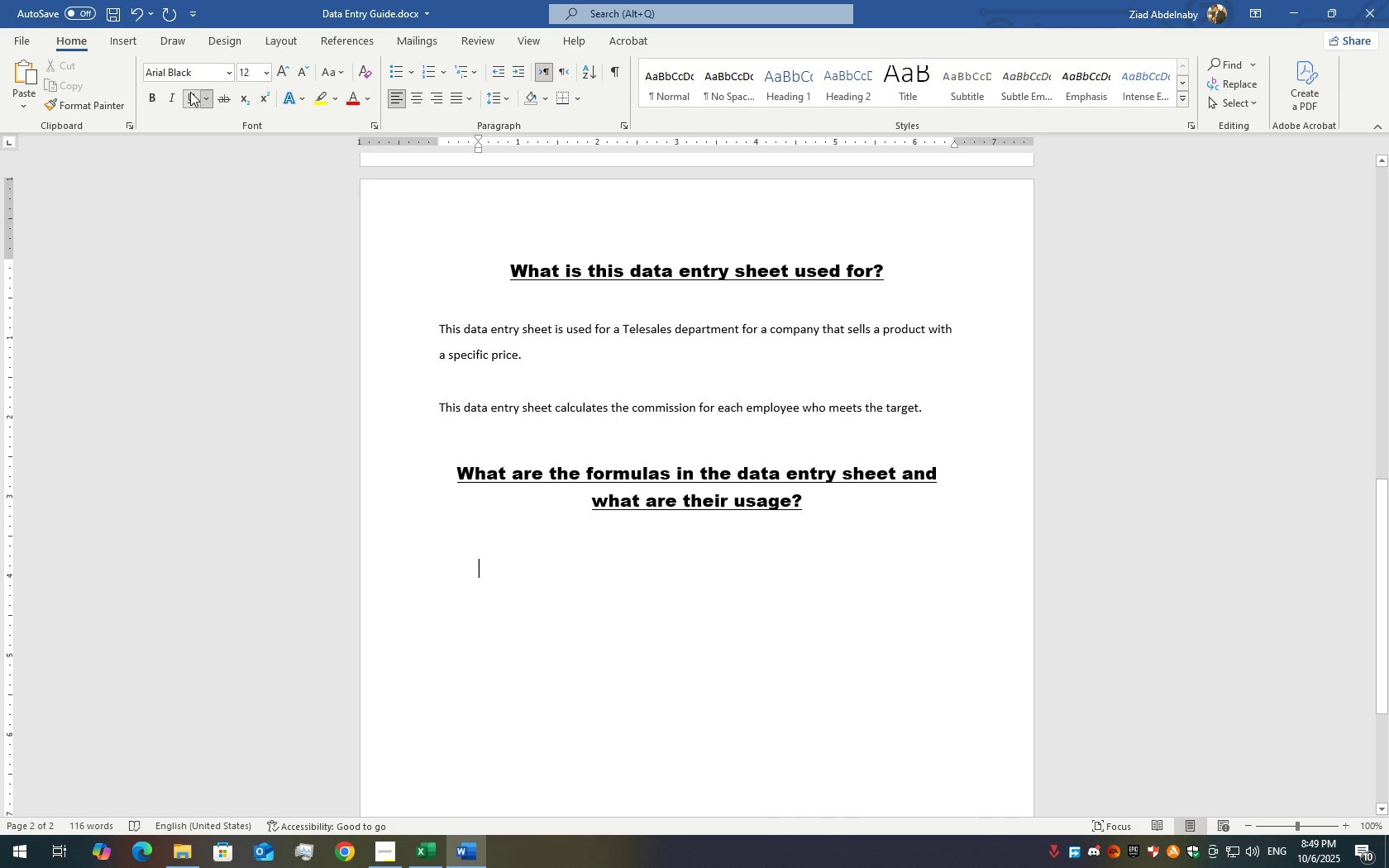 
left_click([188, 99])
 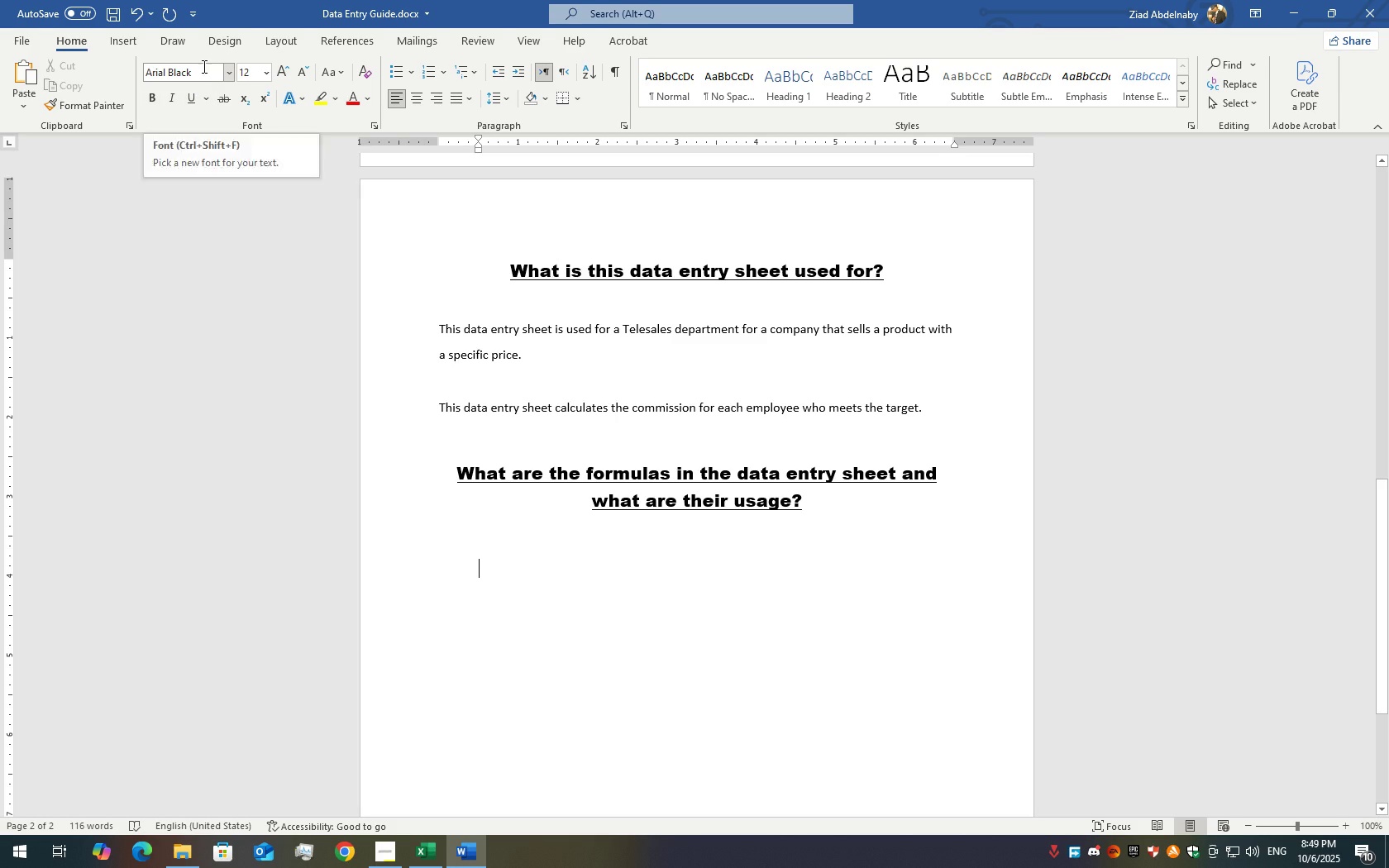 
double_click([203, 66])
 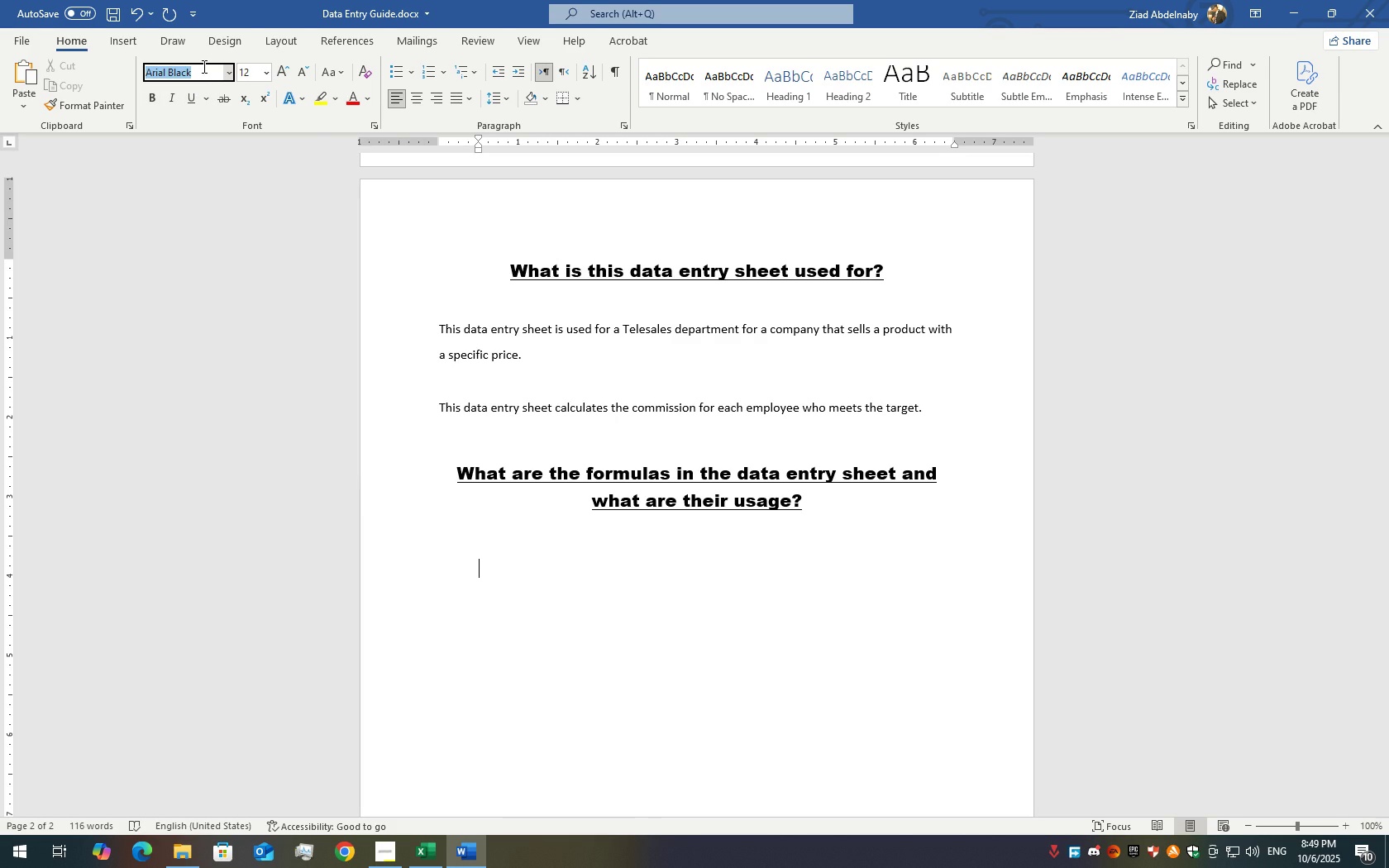 
triple_click([203, 66])